 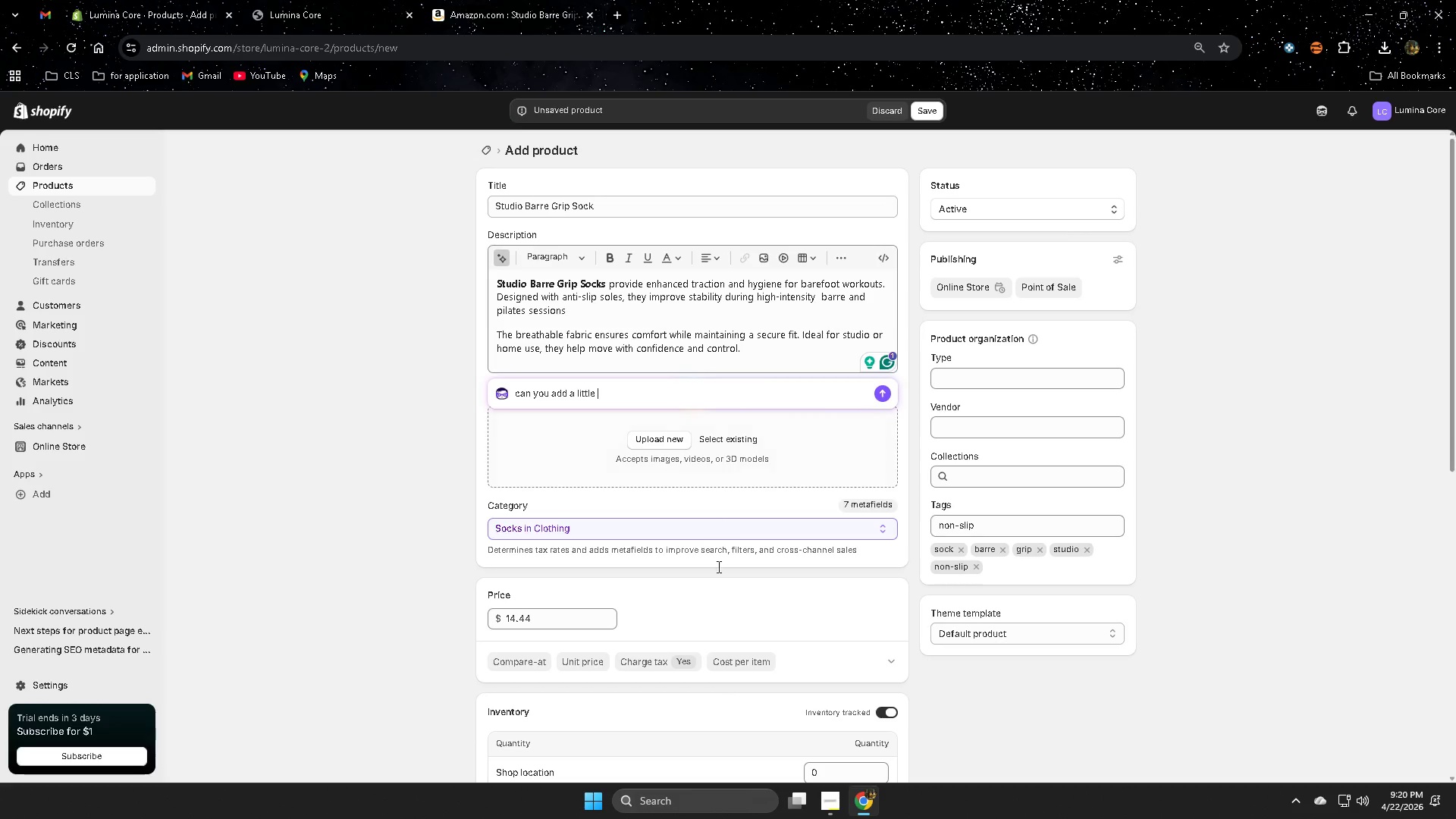 
key(Control+V)
 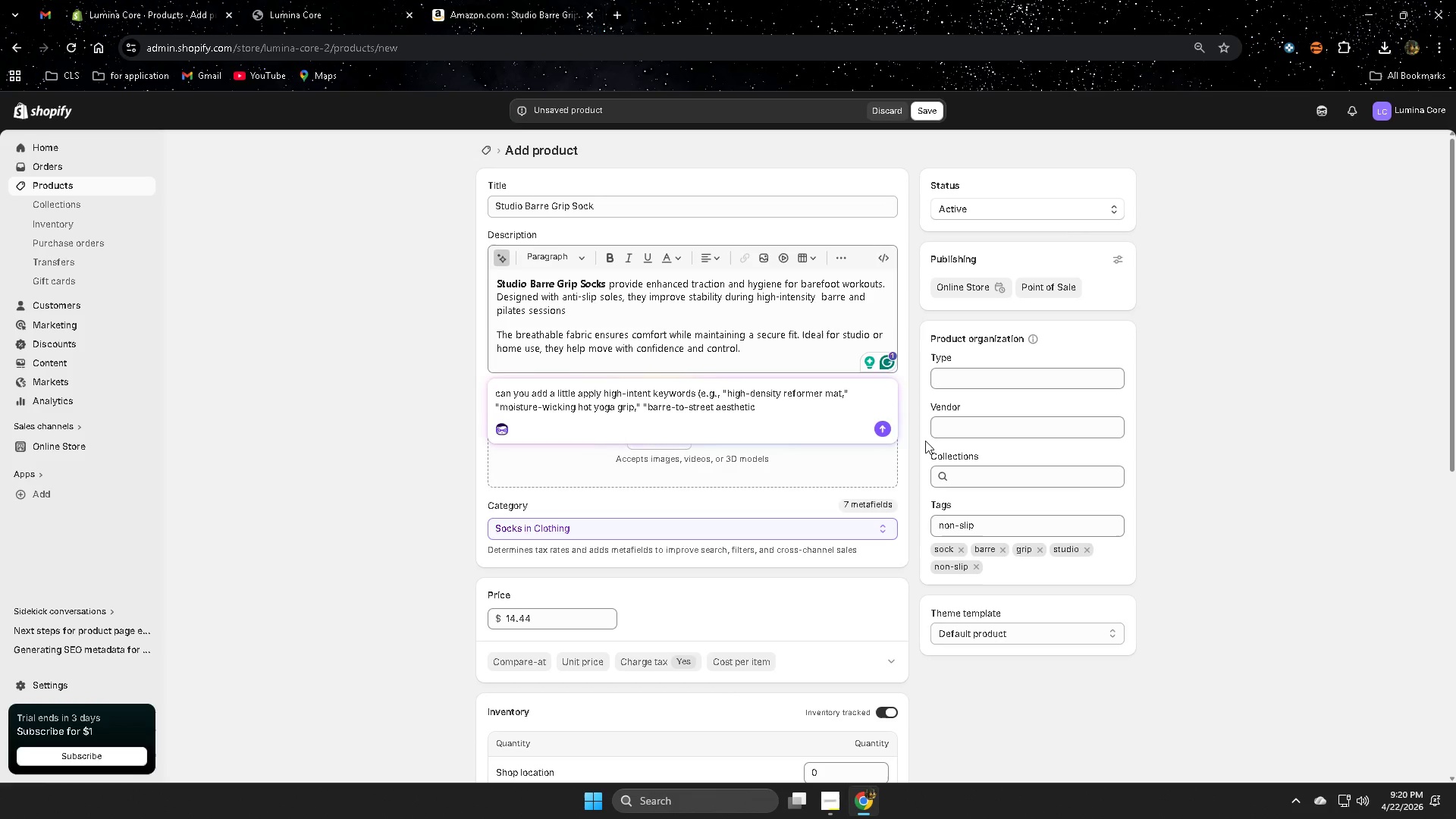 
left_click([885, 426])
 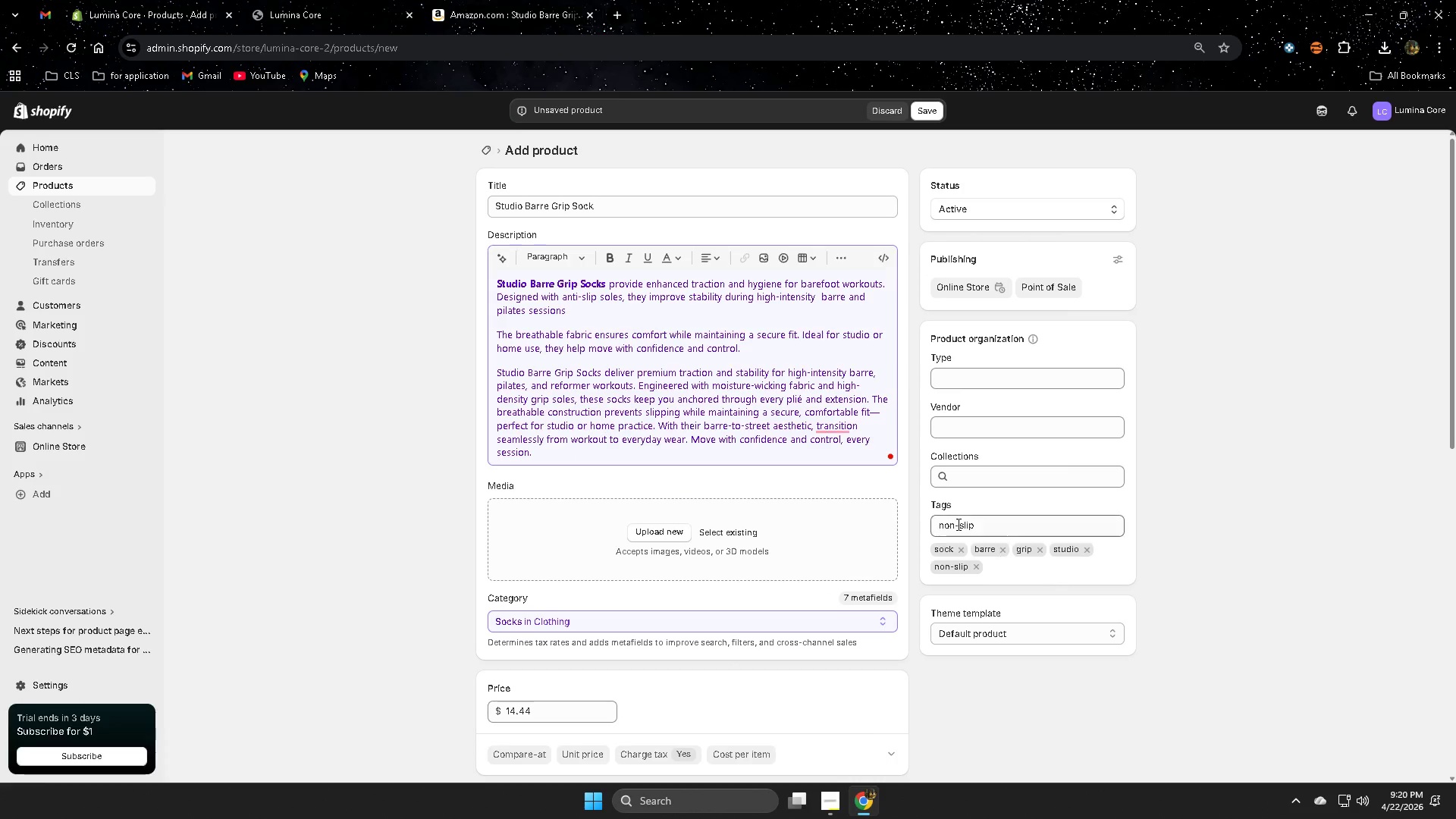 
wait(6.47)
 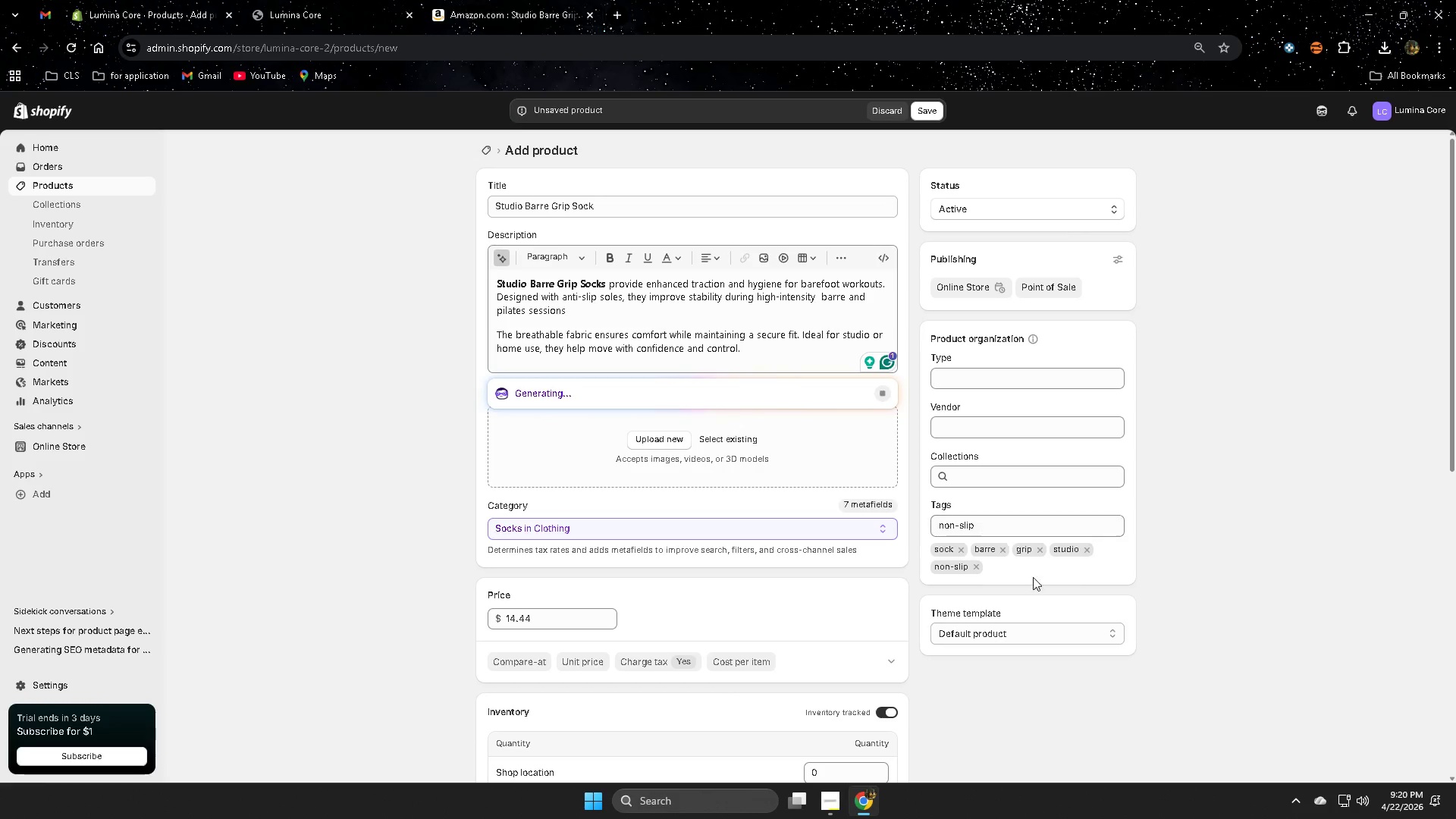 
left_click([1337, 446])
 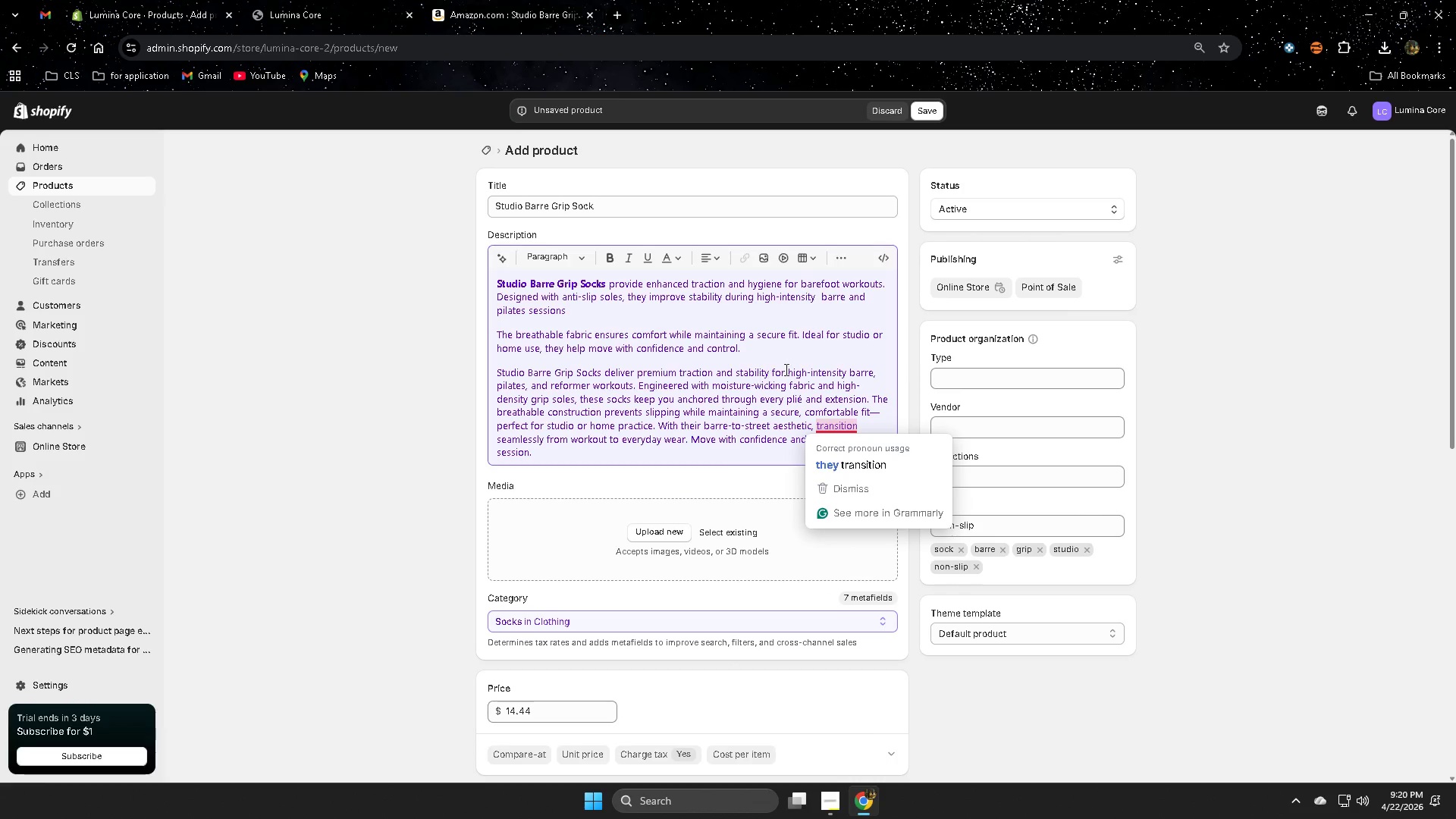 
left_click([343, 317])
 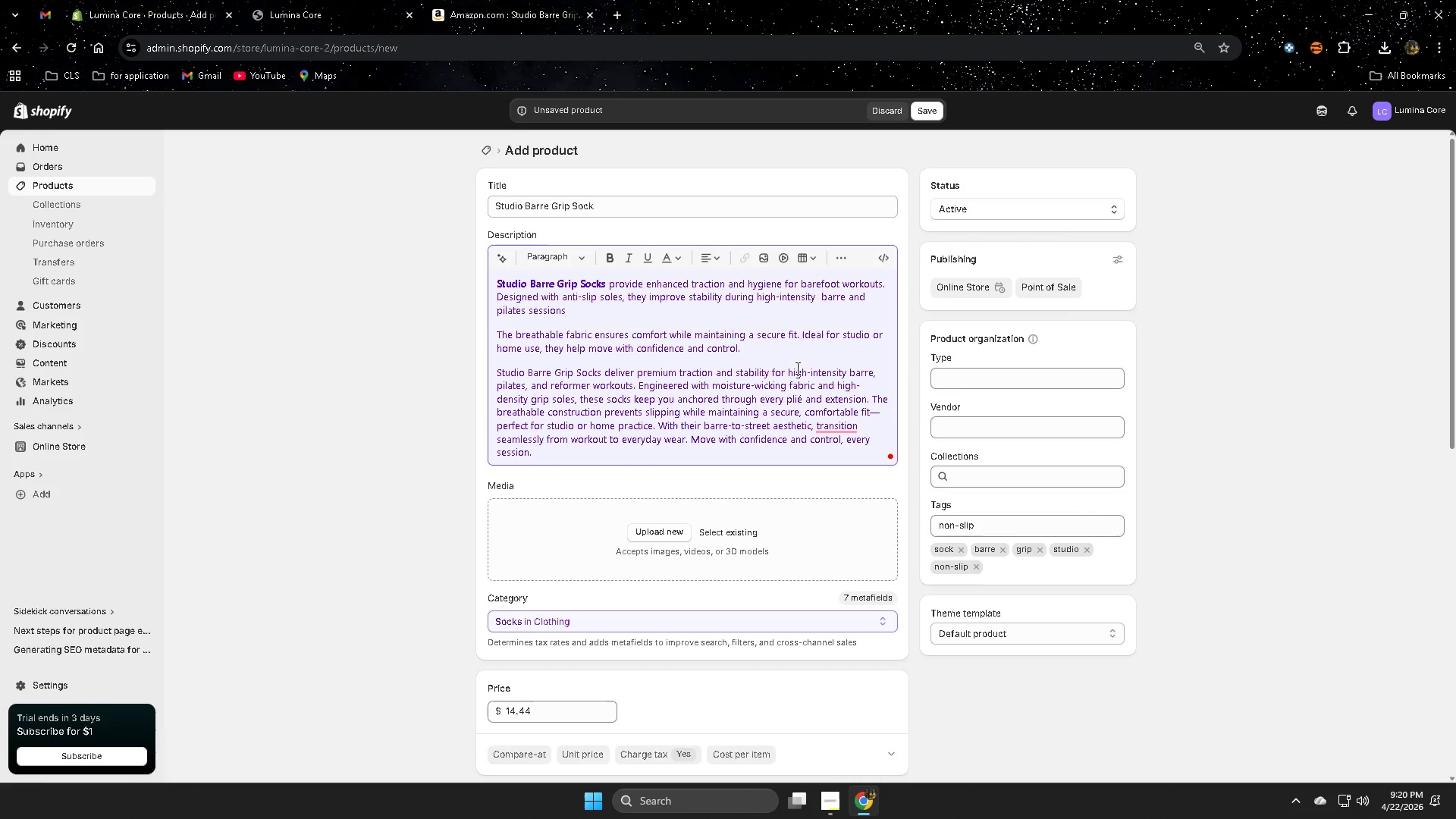 
left_click([800, 350])
 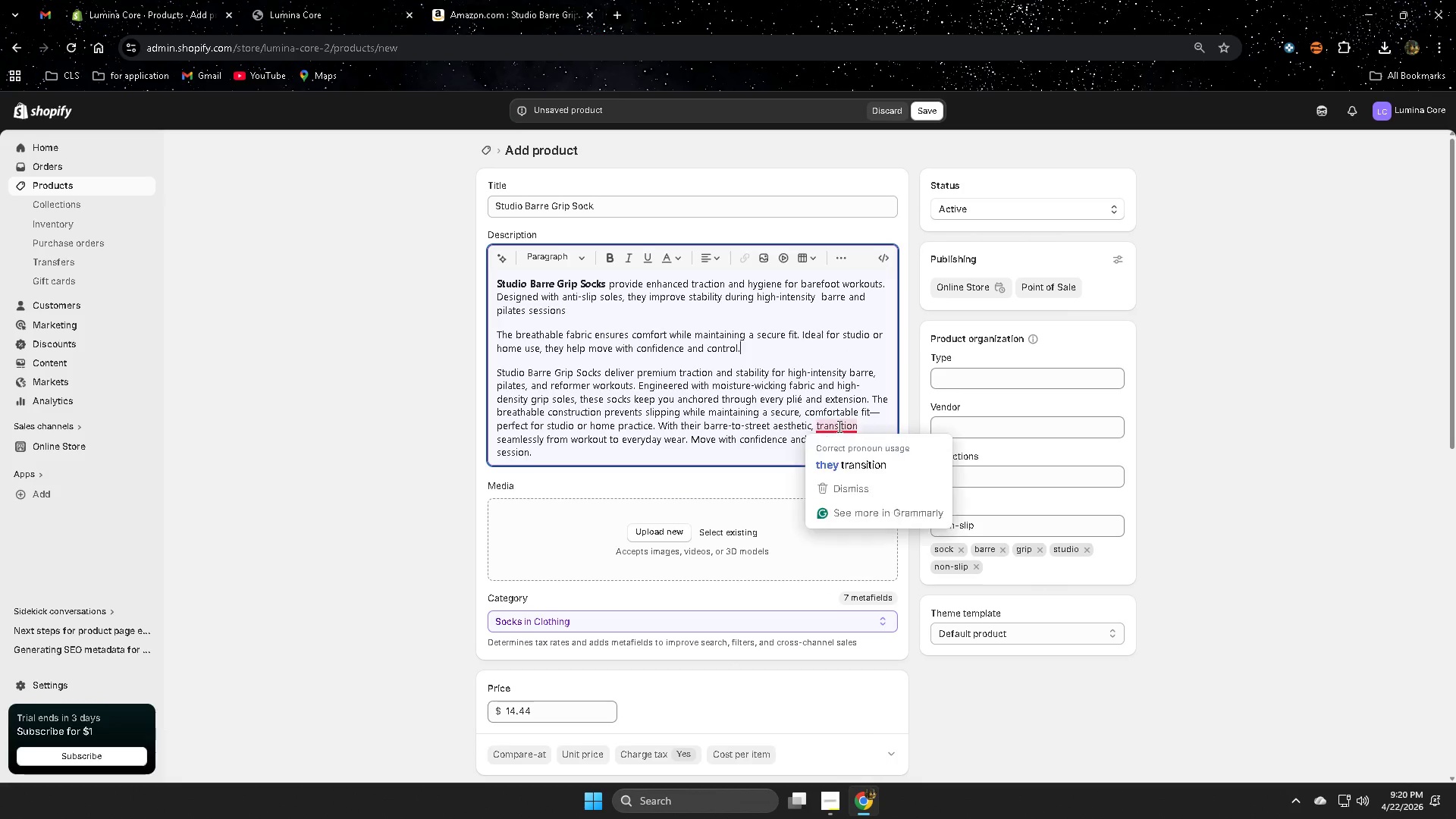 
left_click([851, 460])
 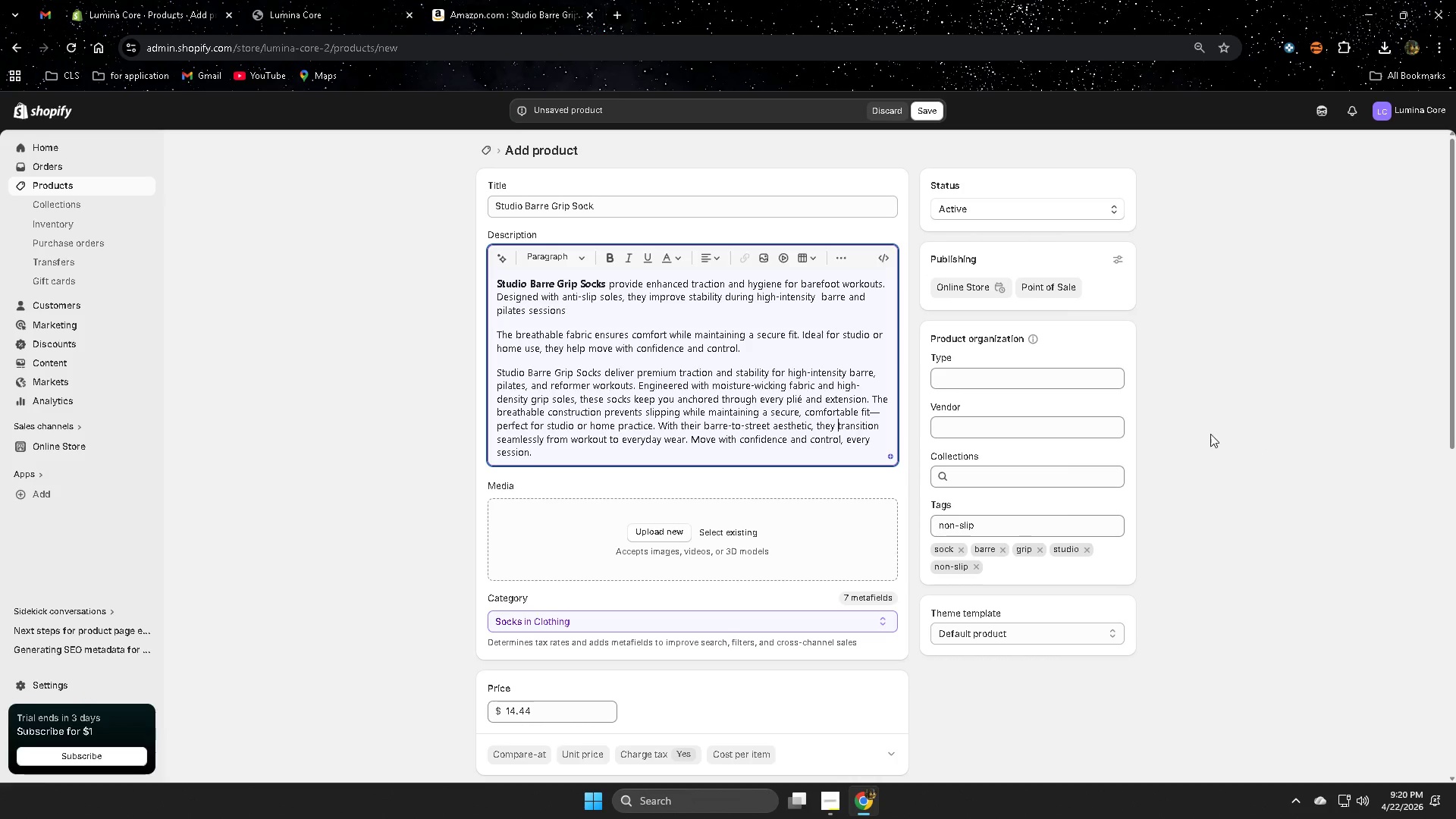 
wait(6.03)
 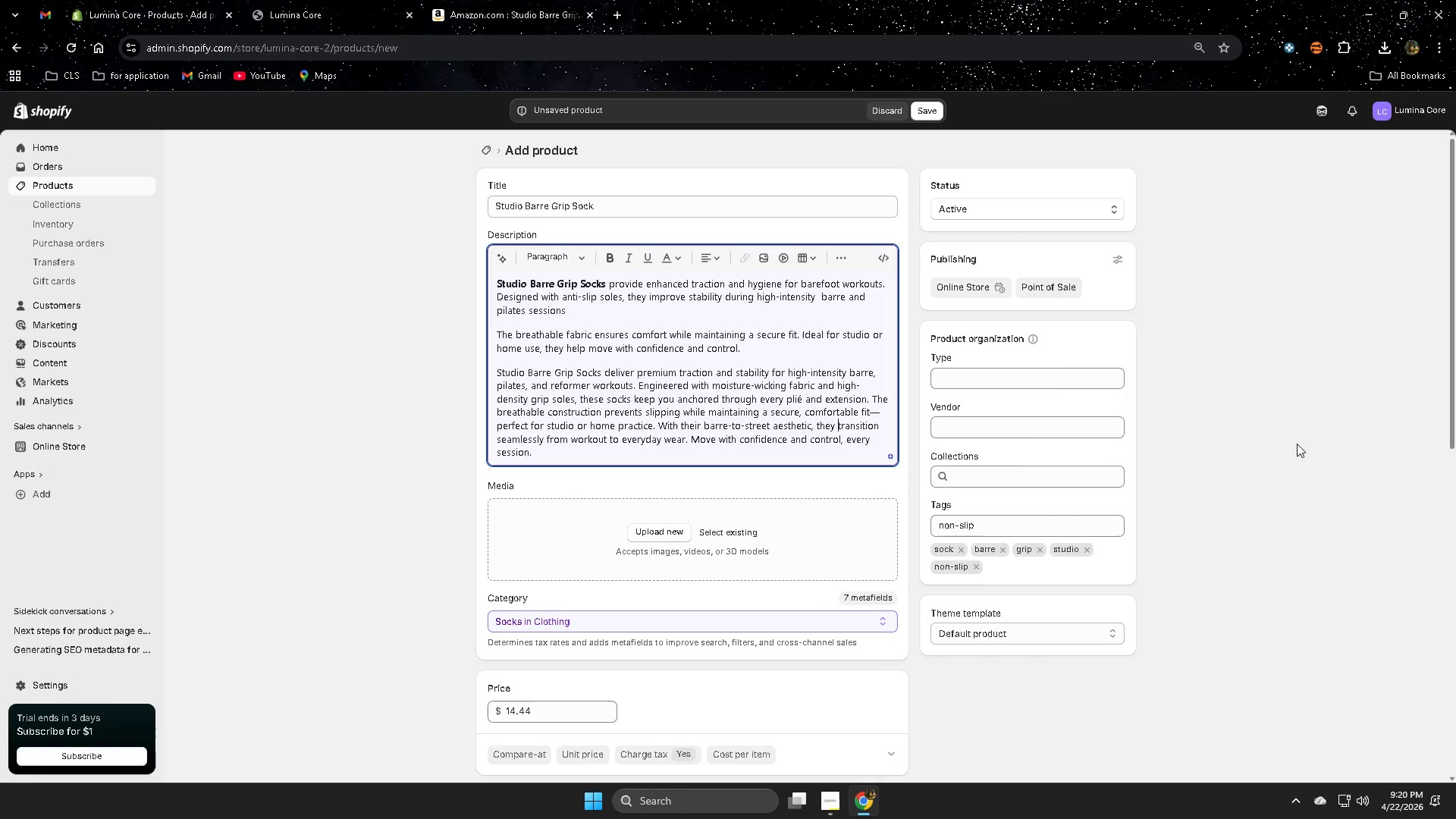 
left_click([299, 5])
 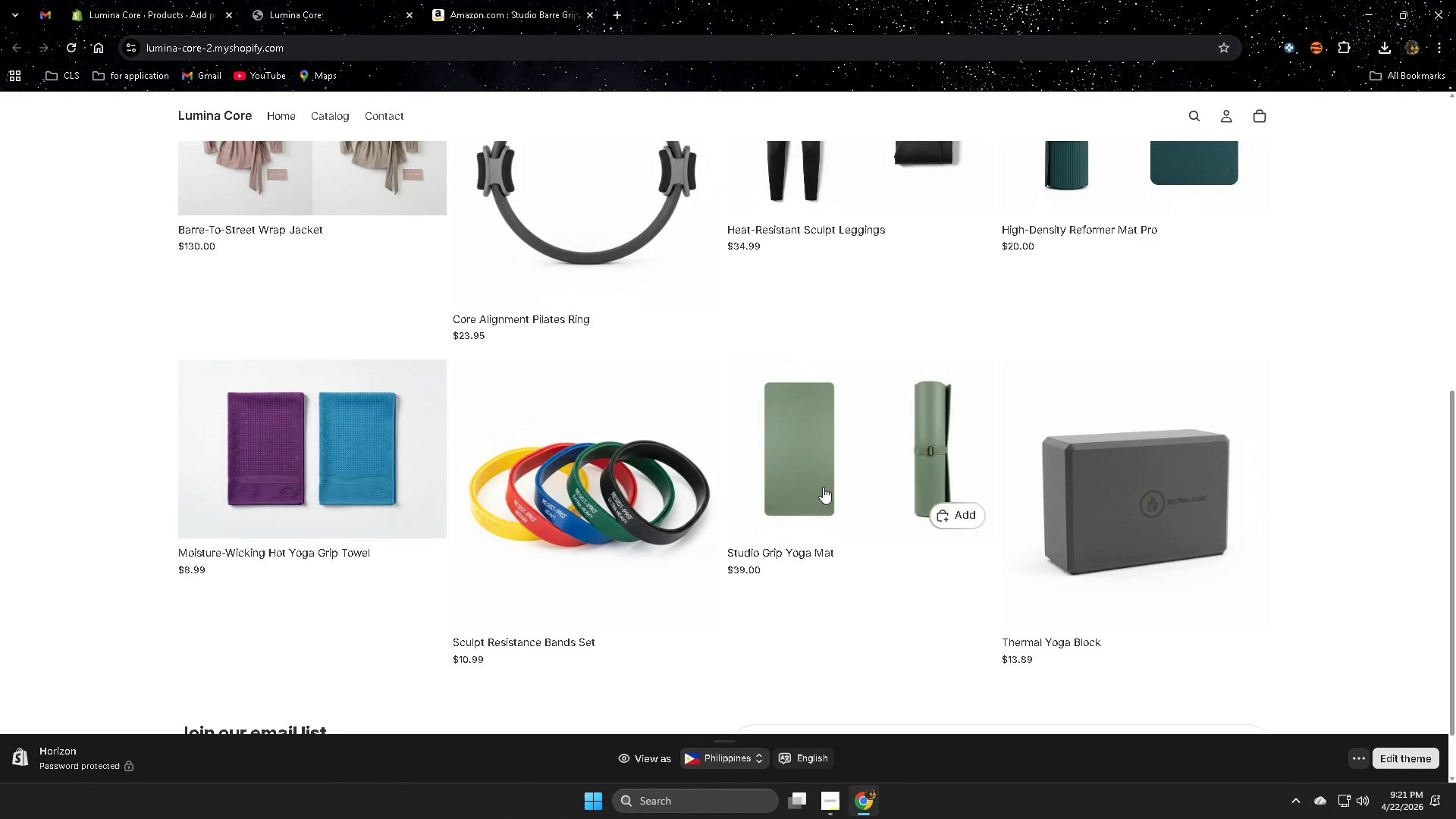 
scroll: coordinate [888, 526], scroll_direction: up, amount: 4.0
 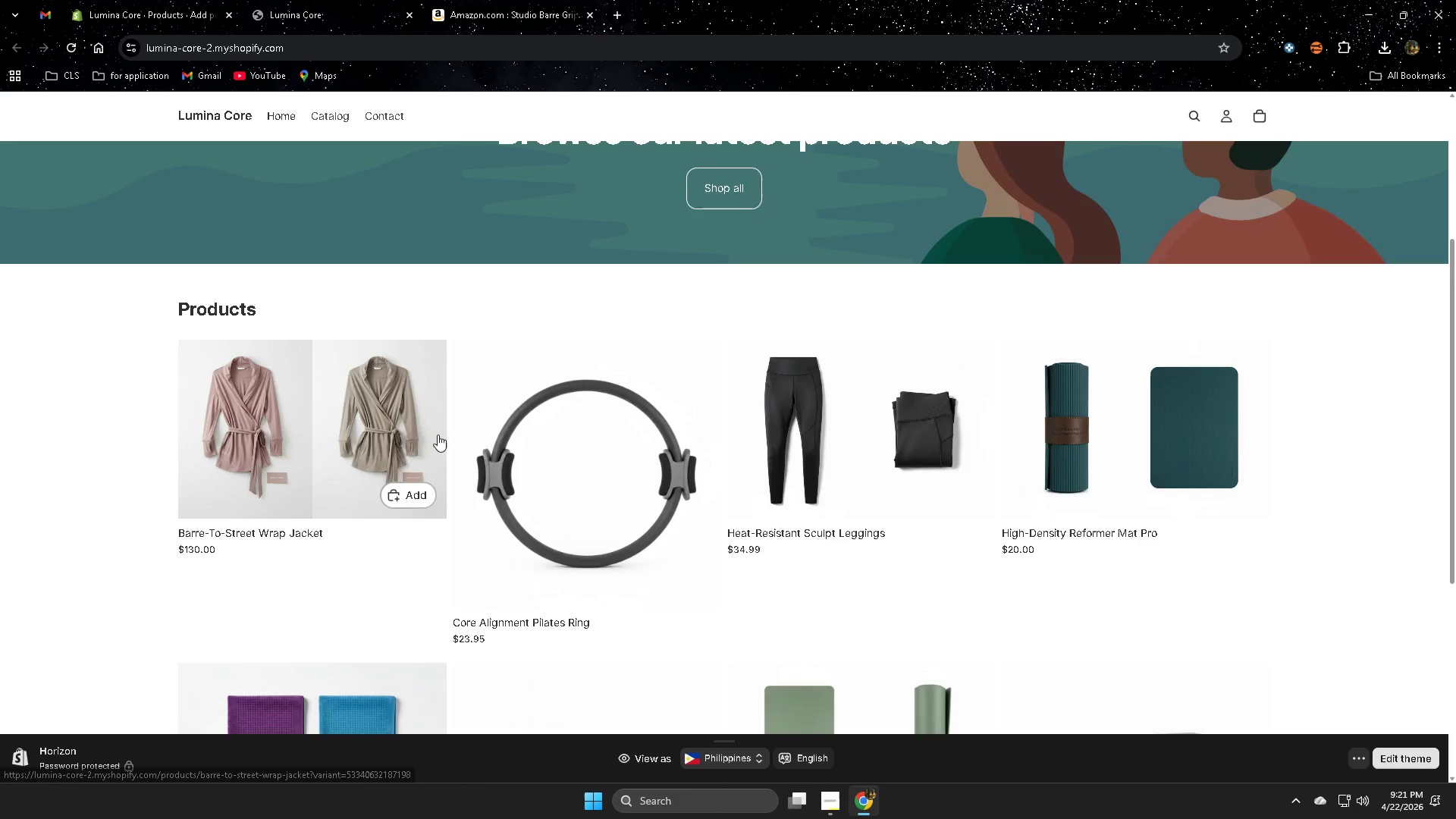 
scroll: coordinate [514, 441], scroll_direction: down, amount: 1.0
 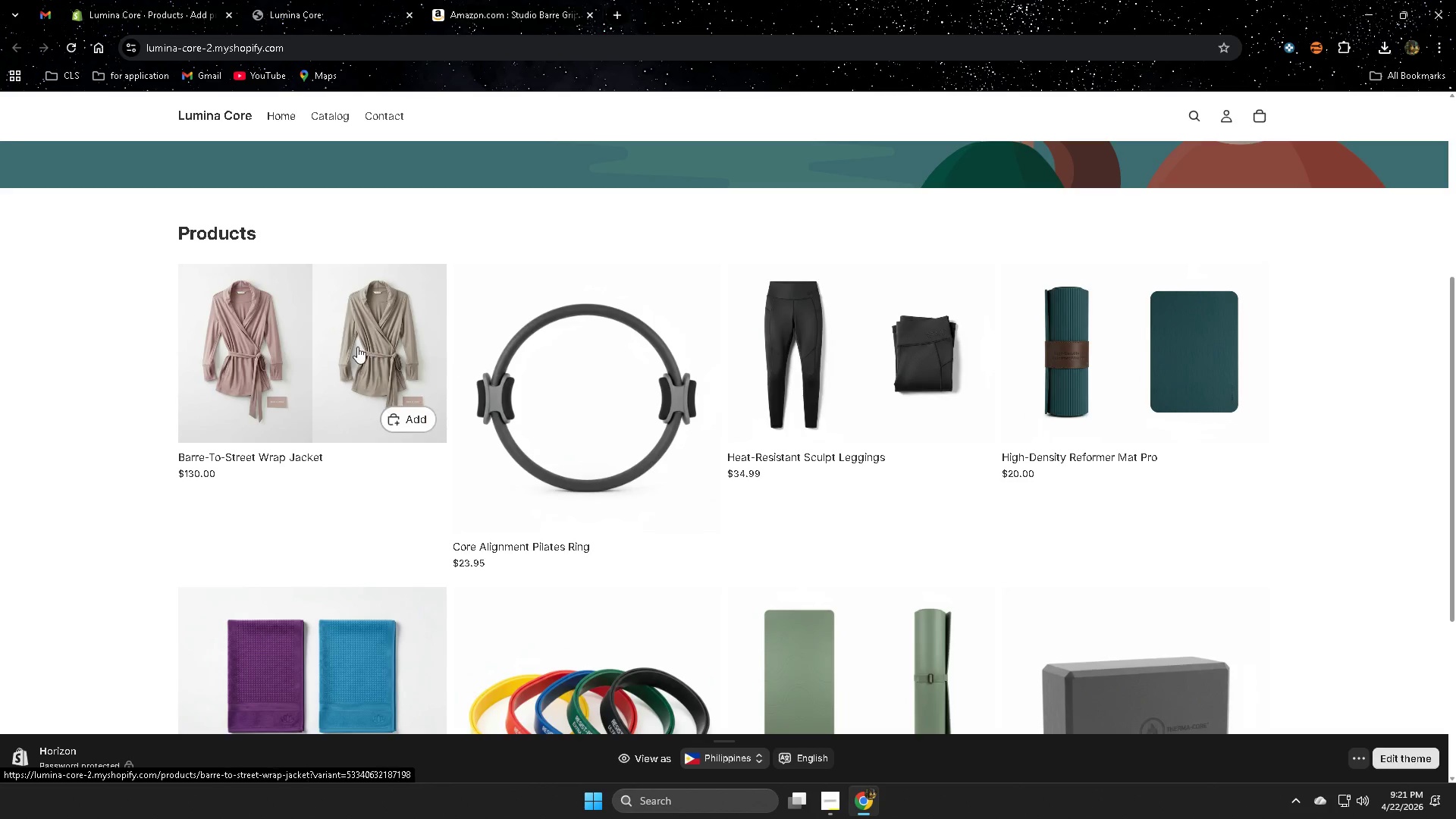 
left_click([354, 347])
 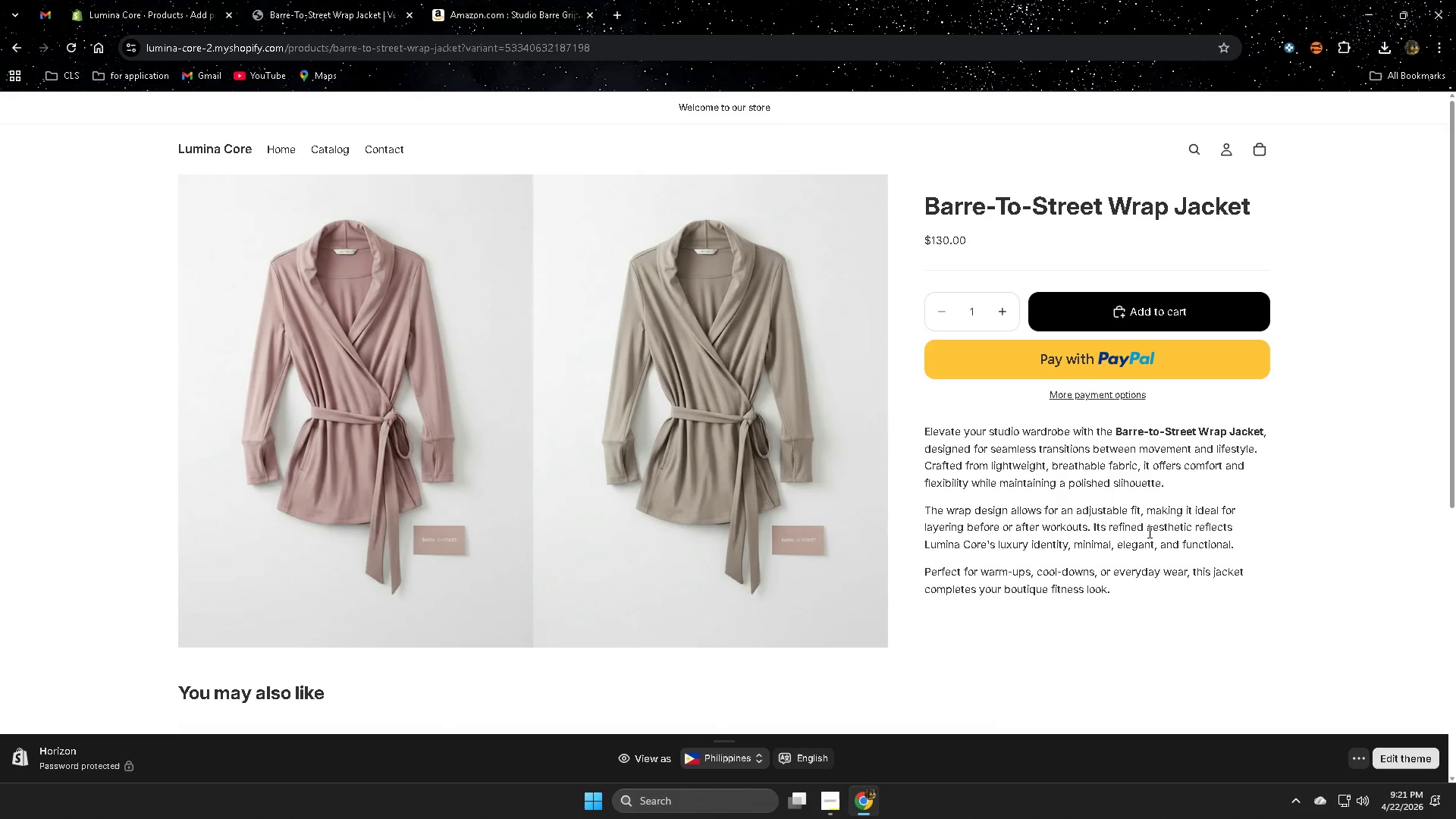 
wait(6.25)
 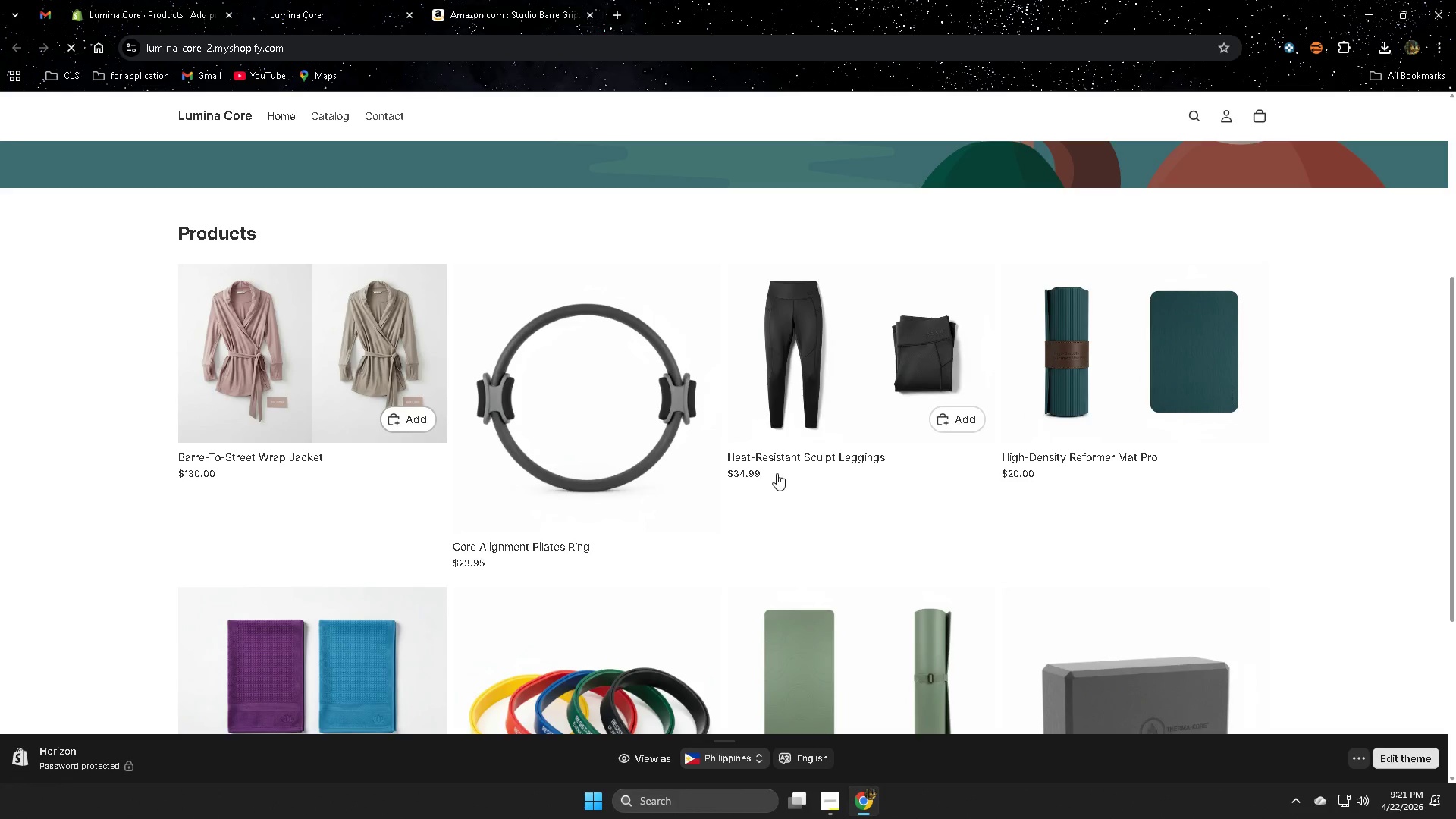 
mouse_move([226, 1])
 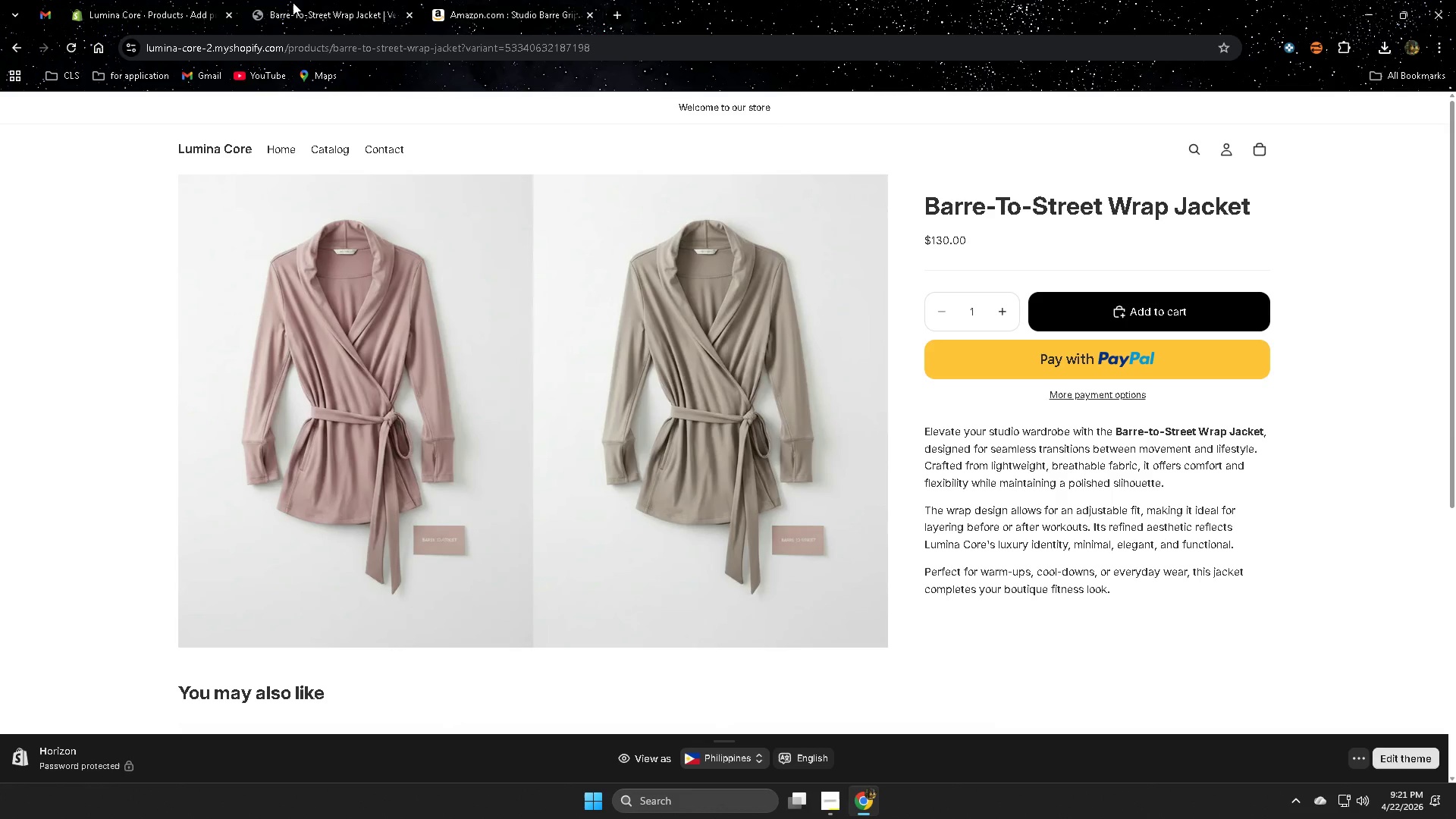 
mouse_move([193, 0])
 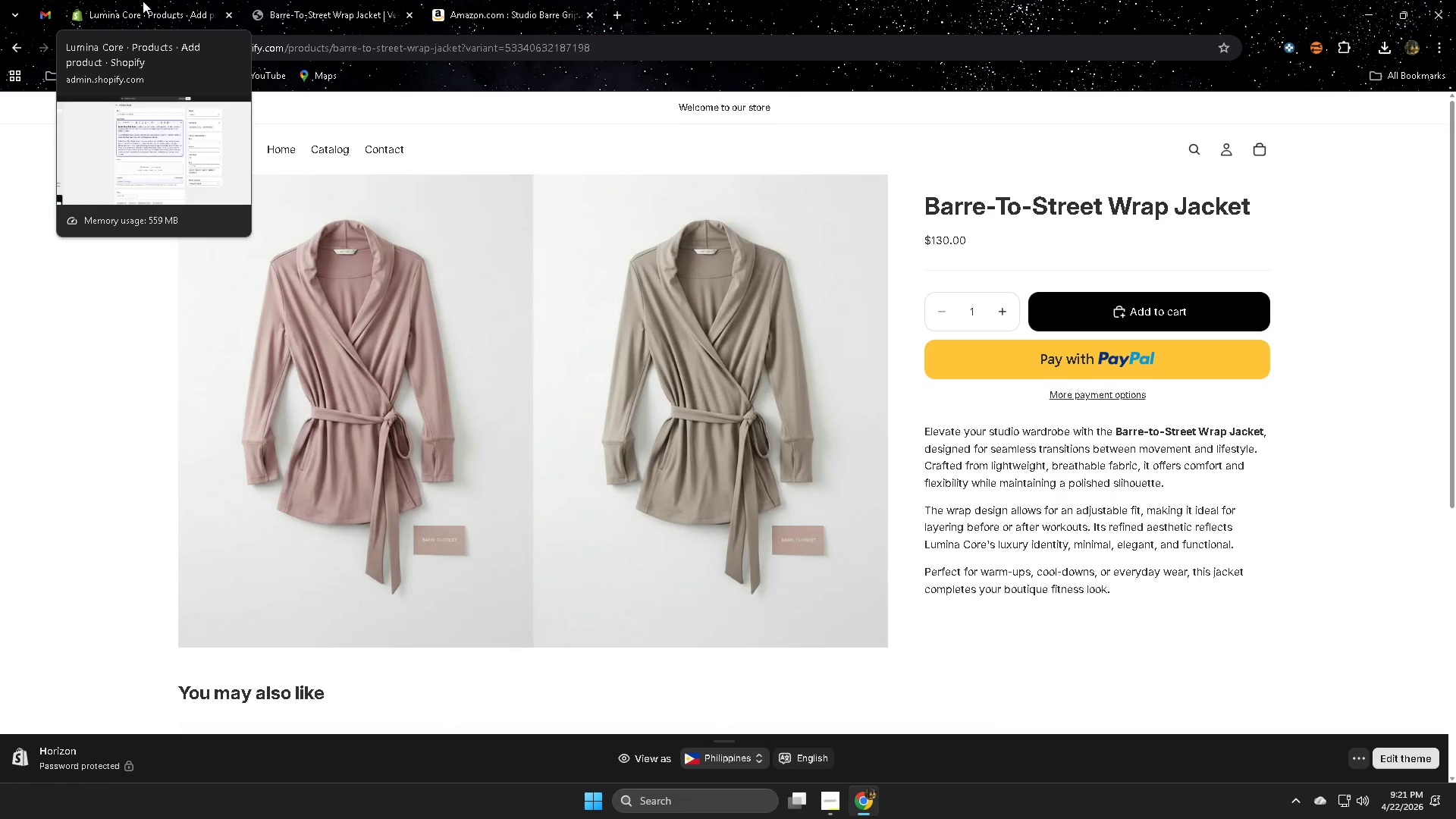 
left_click([146, 1])
 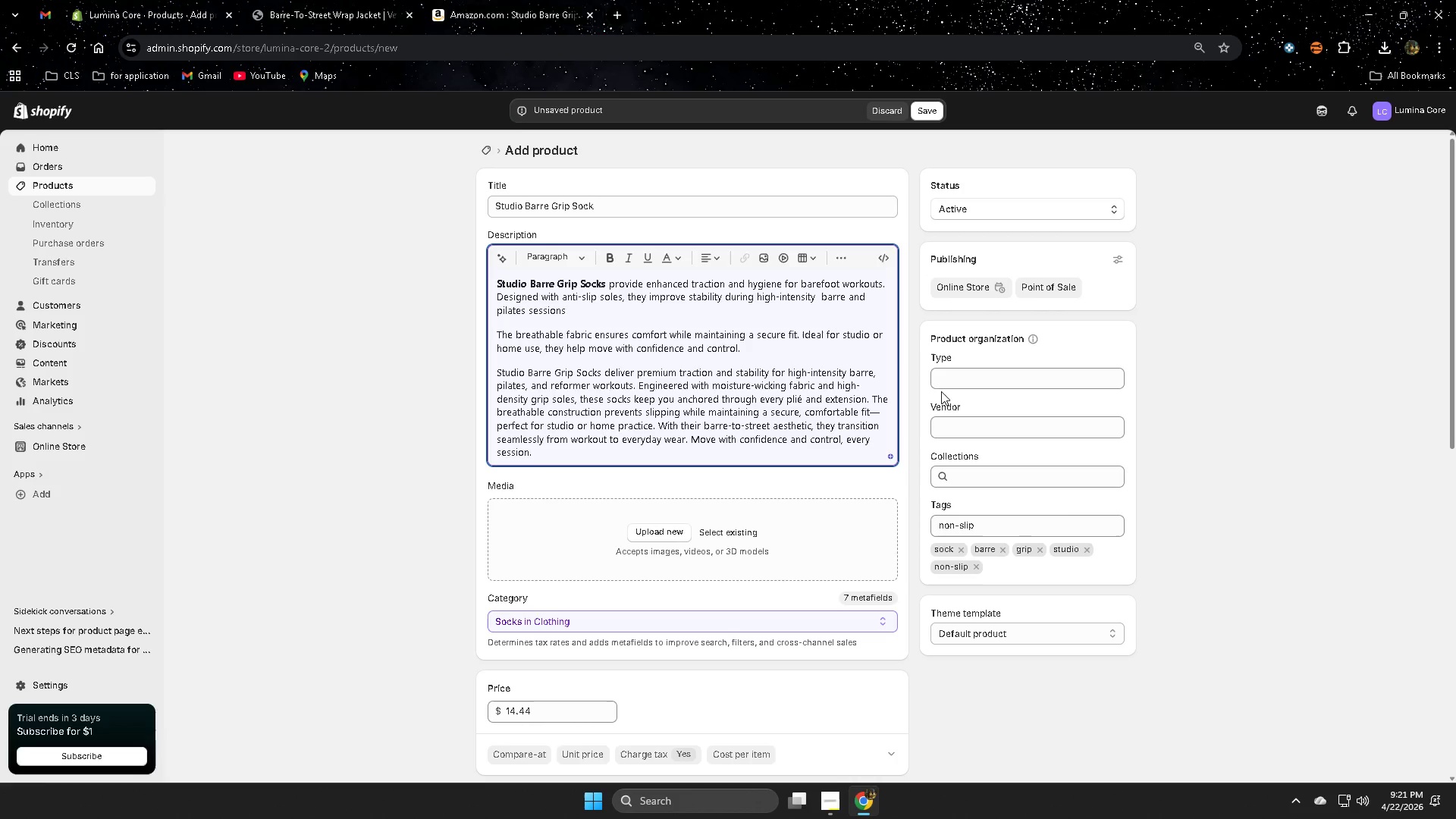 
scroll: coordinate [939, 664], scroll_direction: down, amount: 9.0
 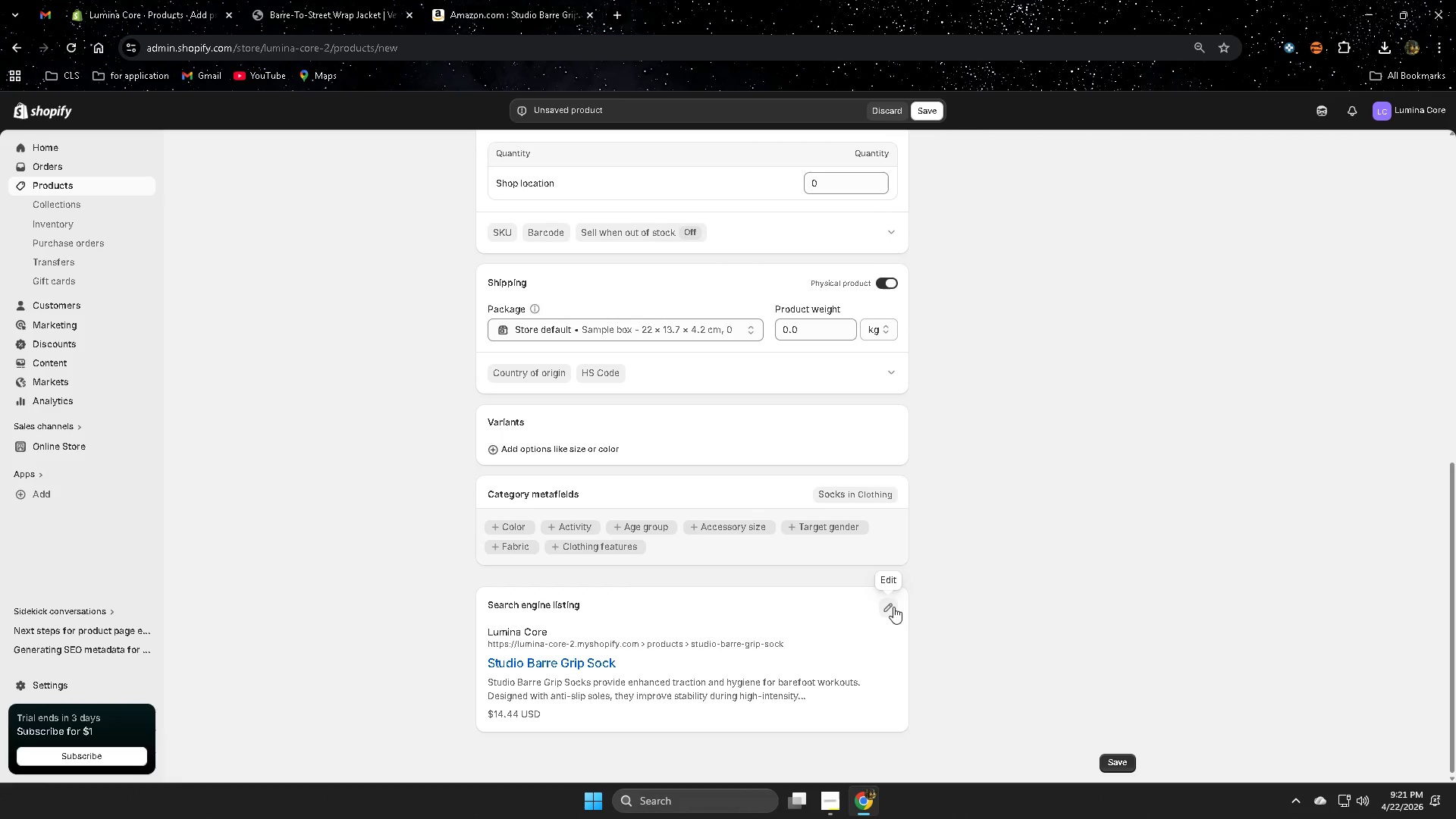 
left_click([890, 604])
 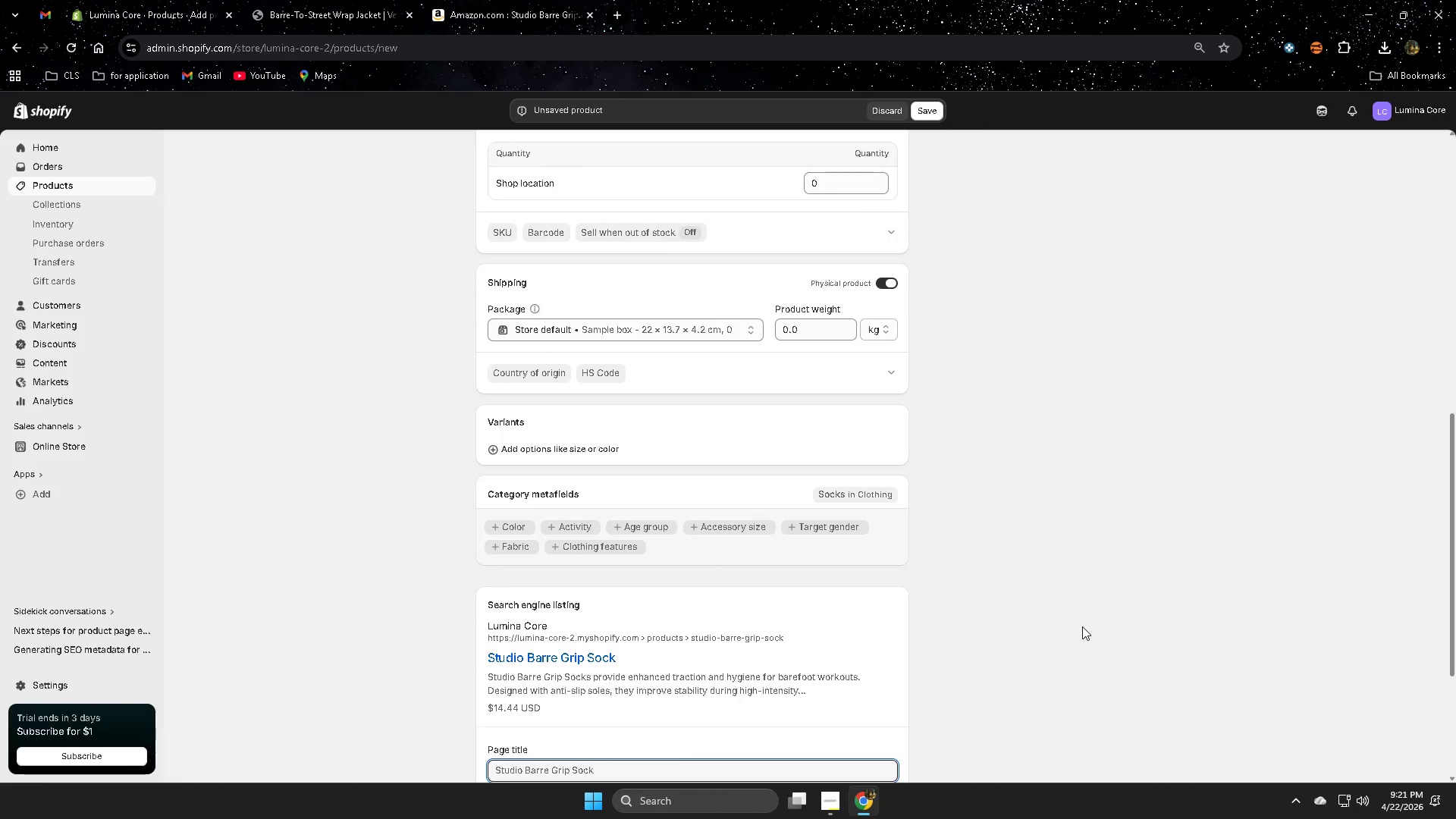 
scroll: coordinate [1081, 626], scroll_direction: down, amount: 4.0
 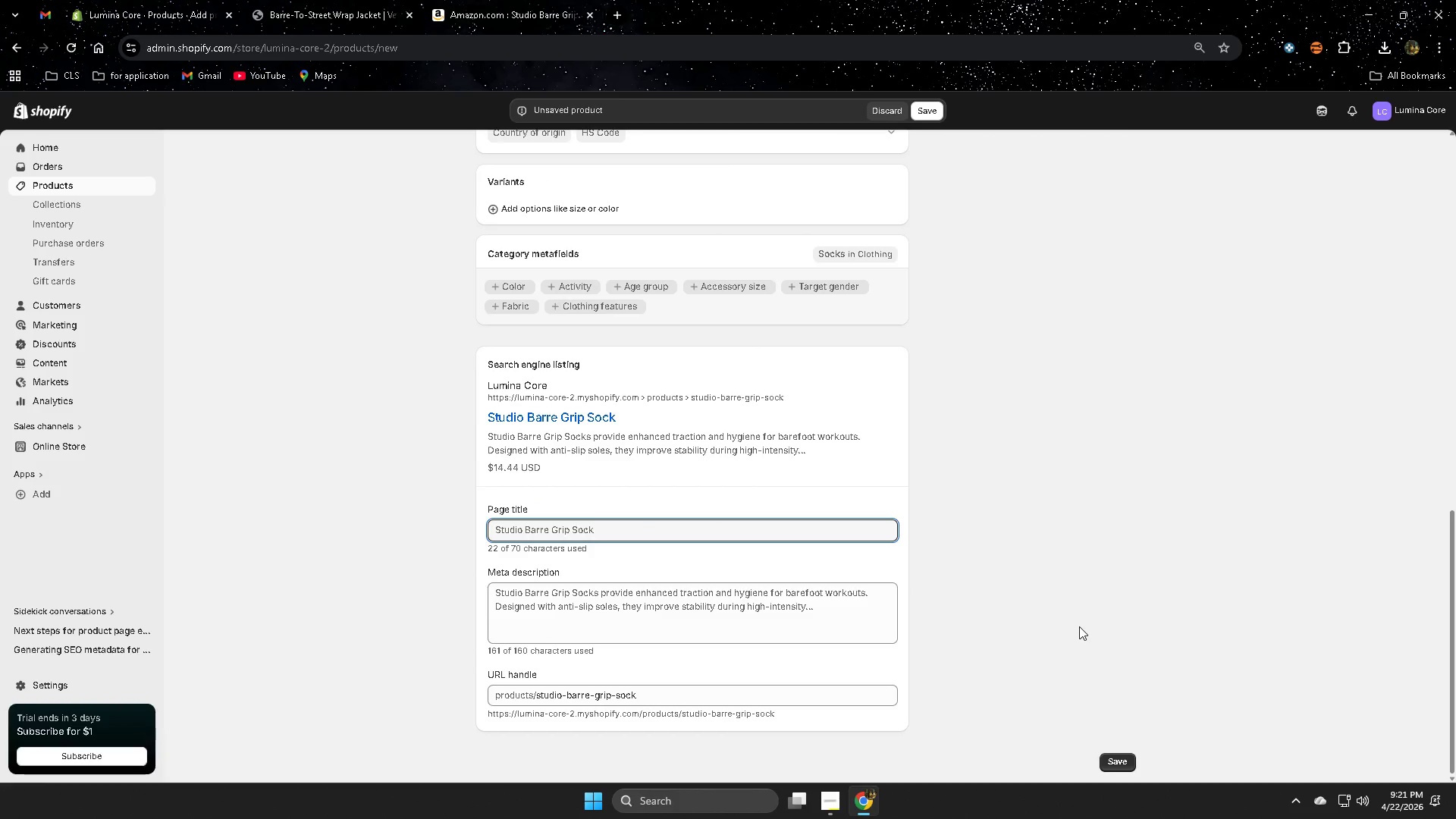 
scroll: coordinate [1072, 626], scroll_direction: up, amount: 7.0
 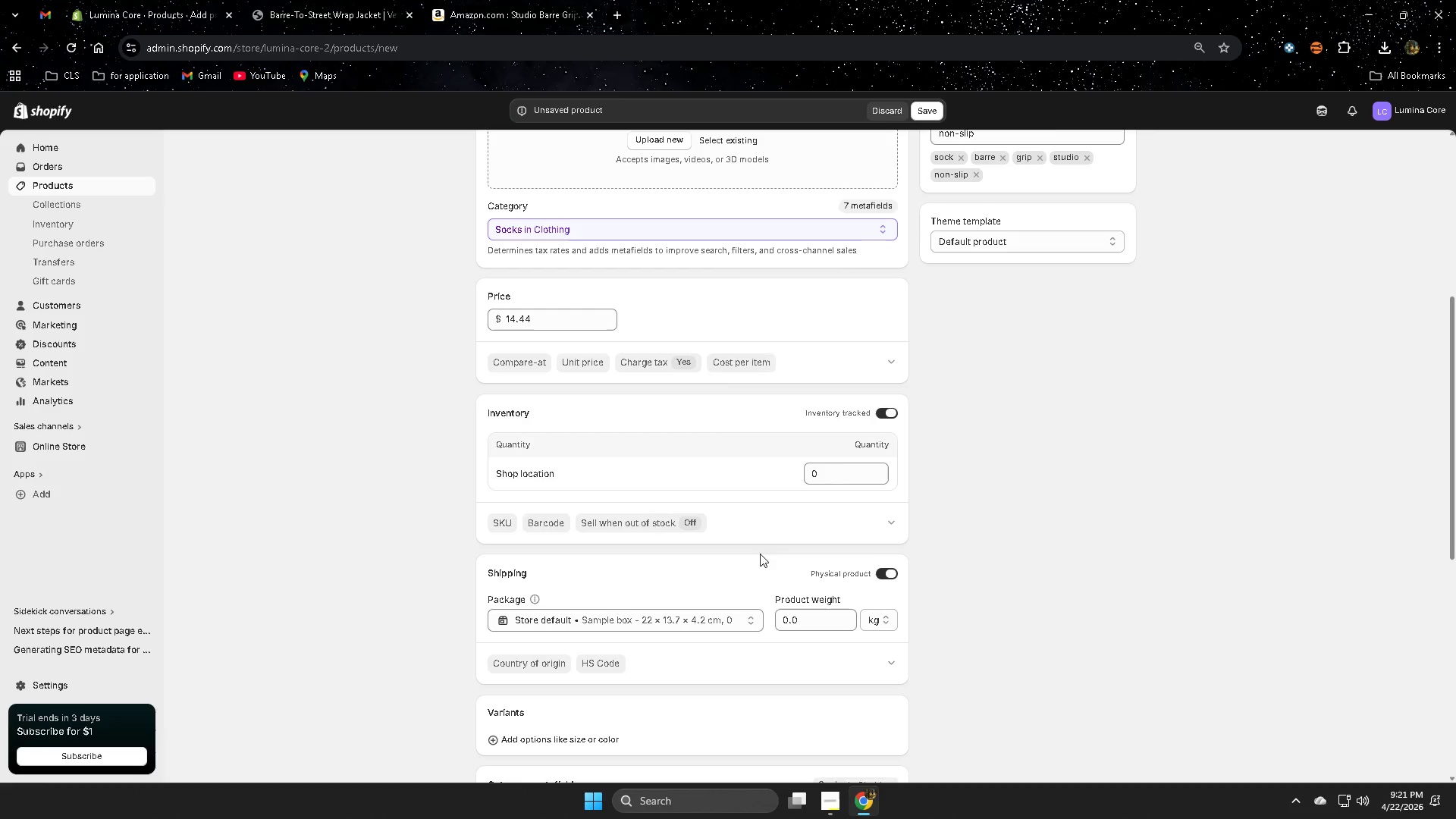 
left_click([833, 477])
 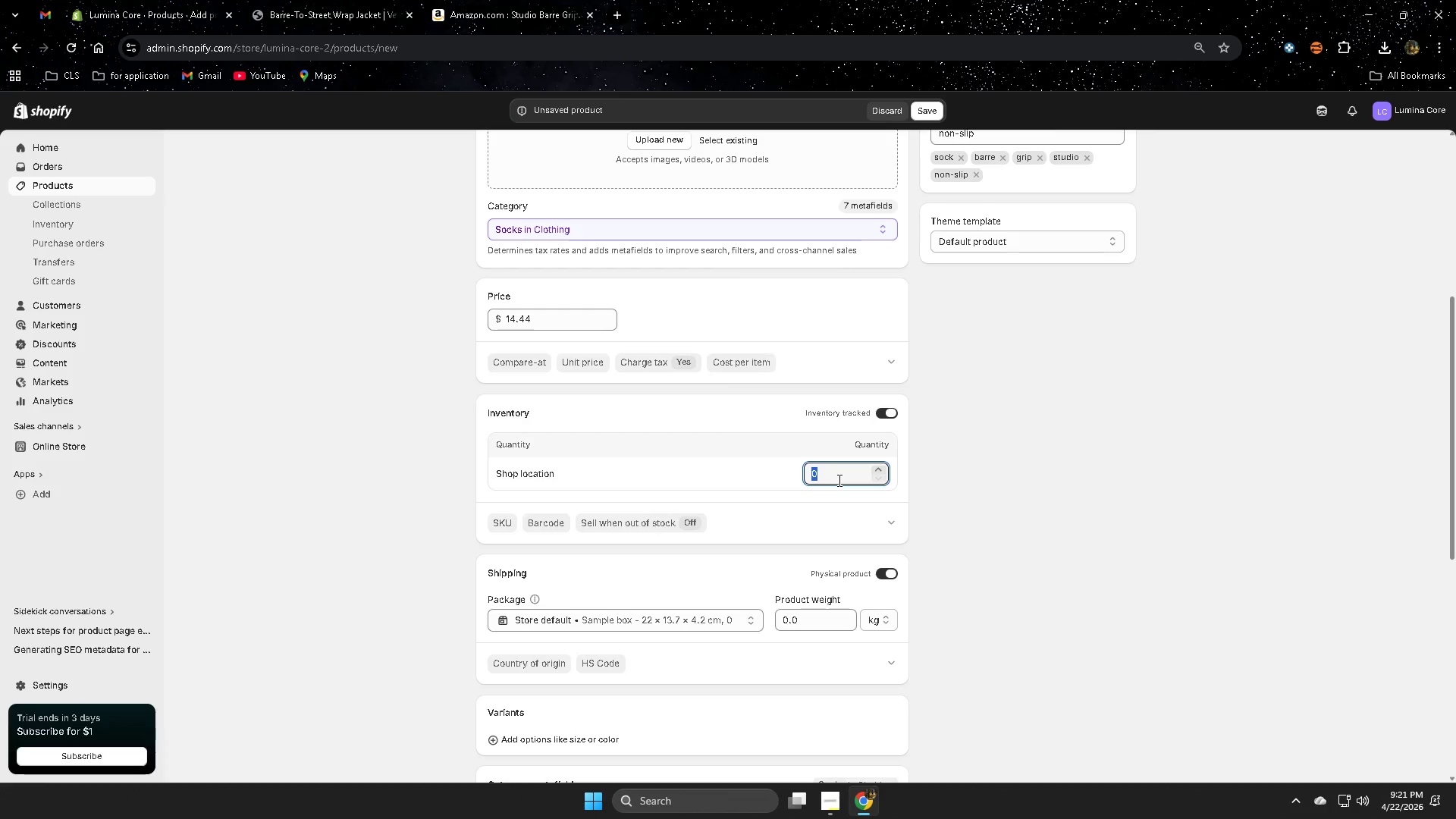 
key(Numpad3)
 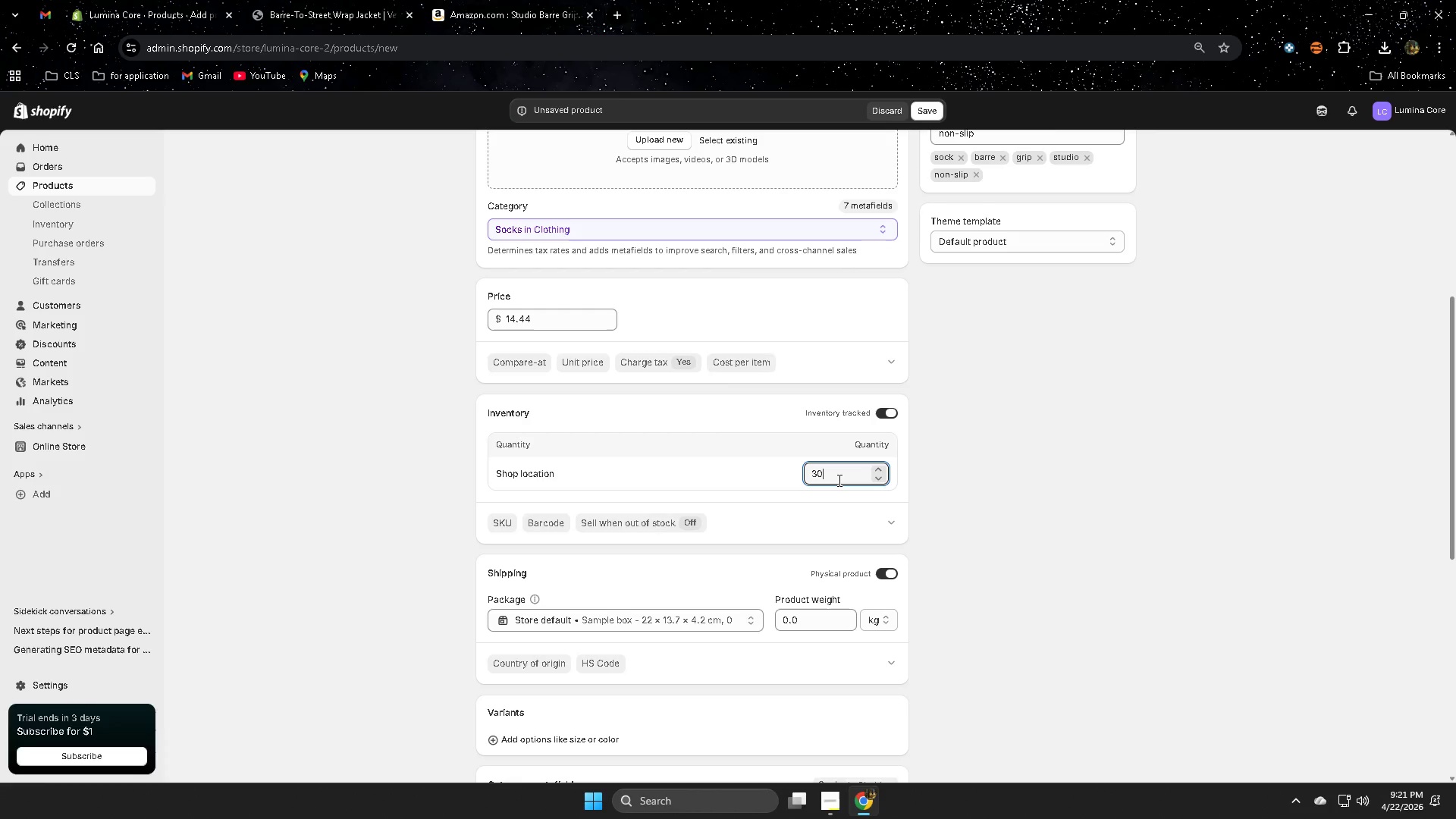 
key(Numpad0)
 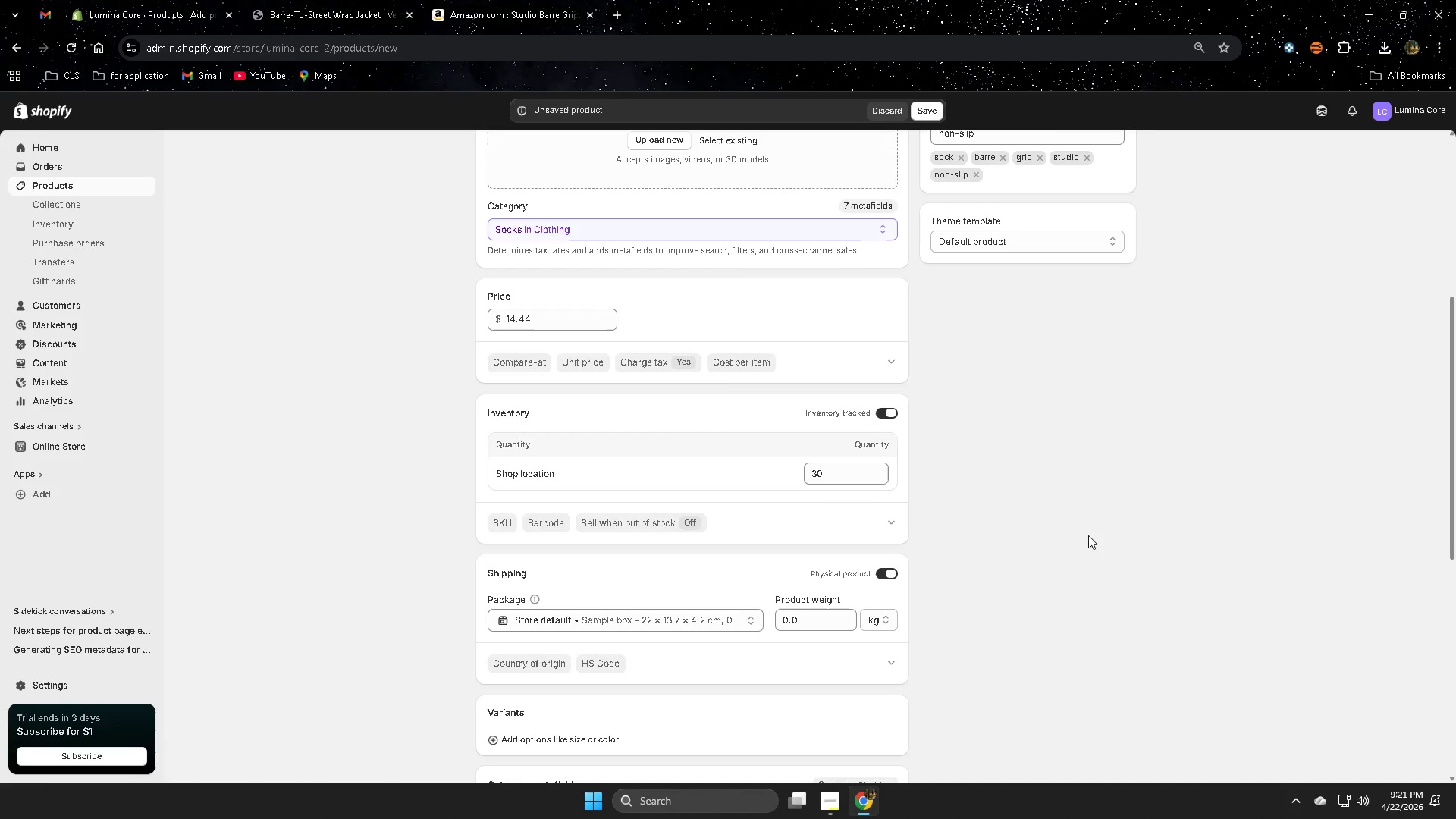 
scroll: coordinate [1087, 536], scroll_direction: down, amount: 2.0
 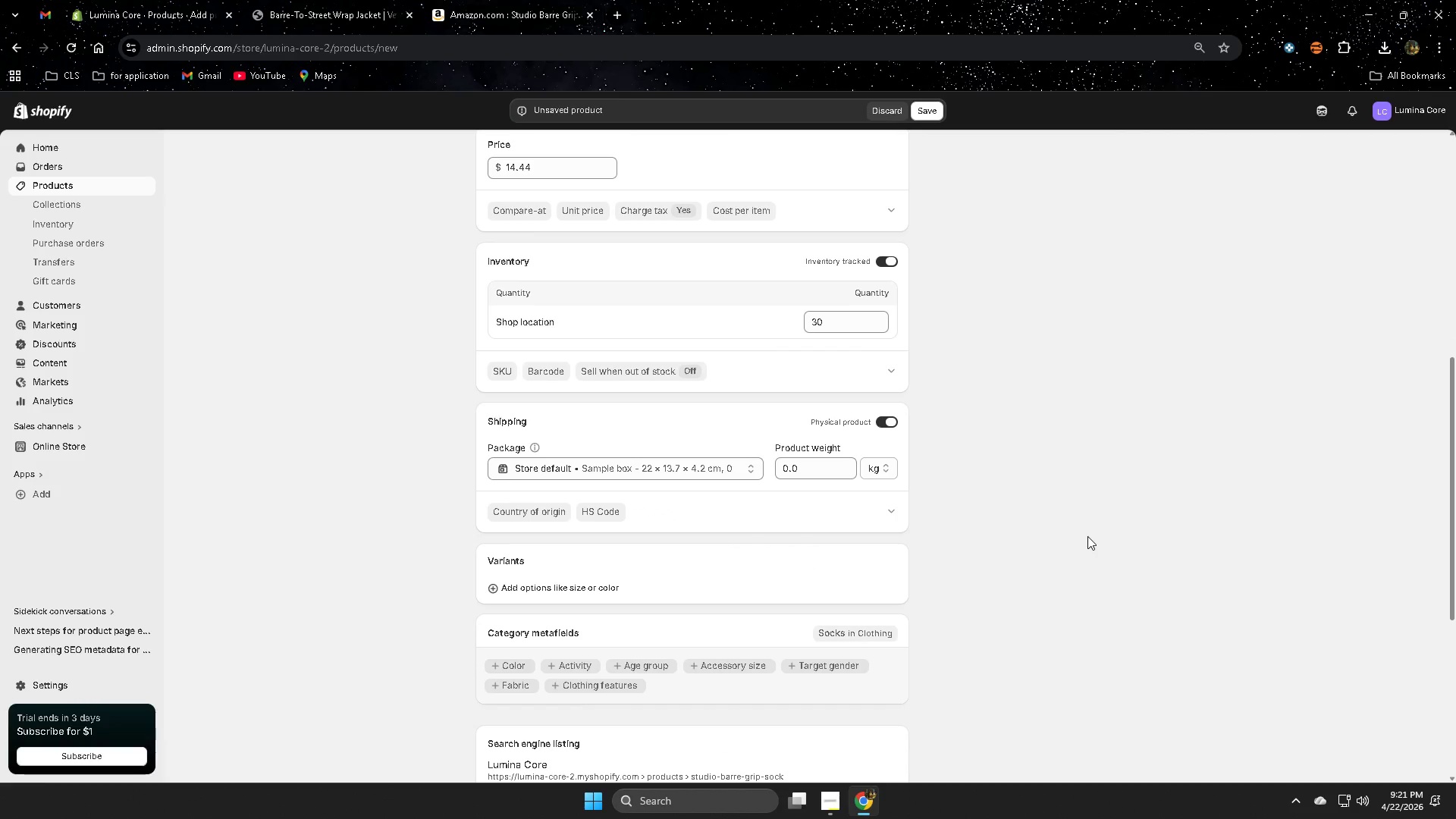 
scroll: coordinate [1087, 537], scroll_direction: up, amount: 7.0
 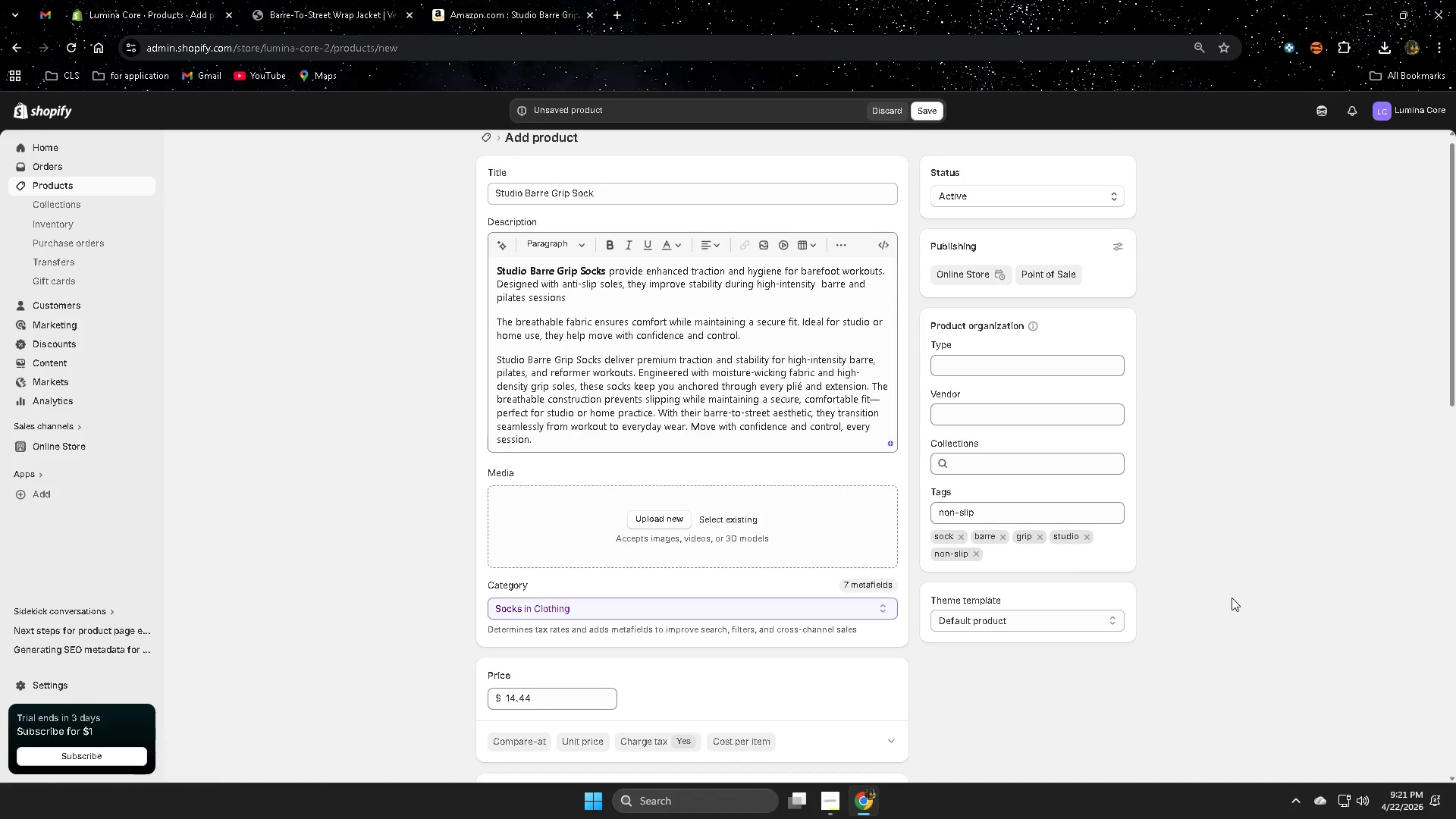 
scroll: coordinate [962, 692], scroll_direction: down, amount: 13.0
 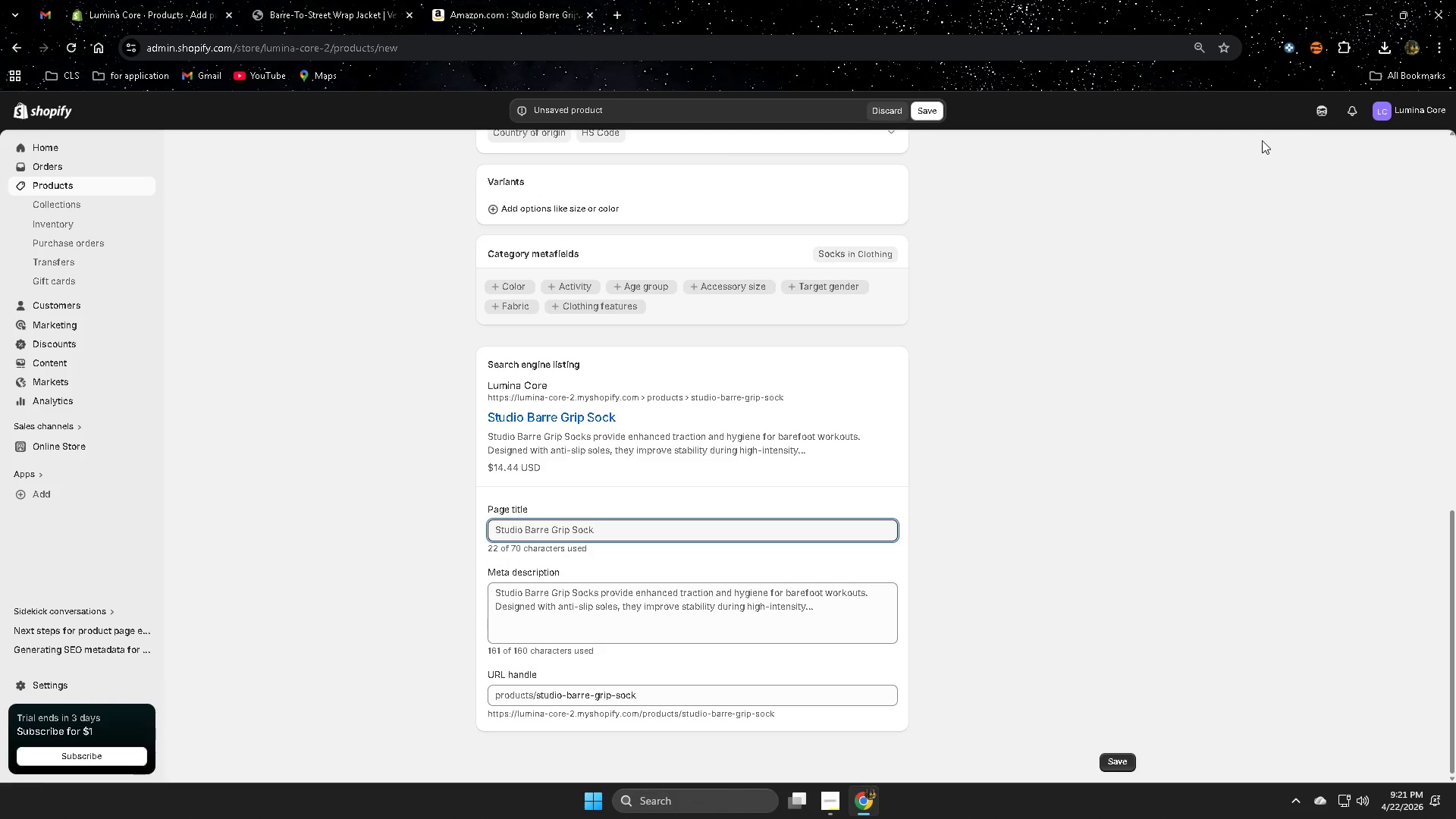 
scroll: coordinate [965, 538], scroll_direction: up, amount: 12.0
 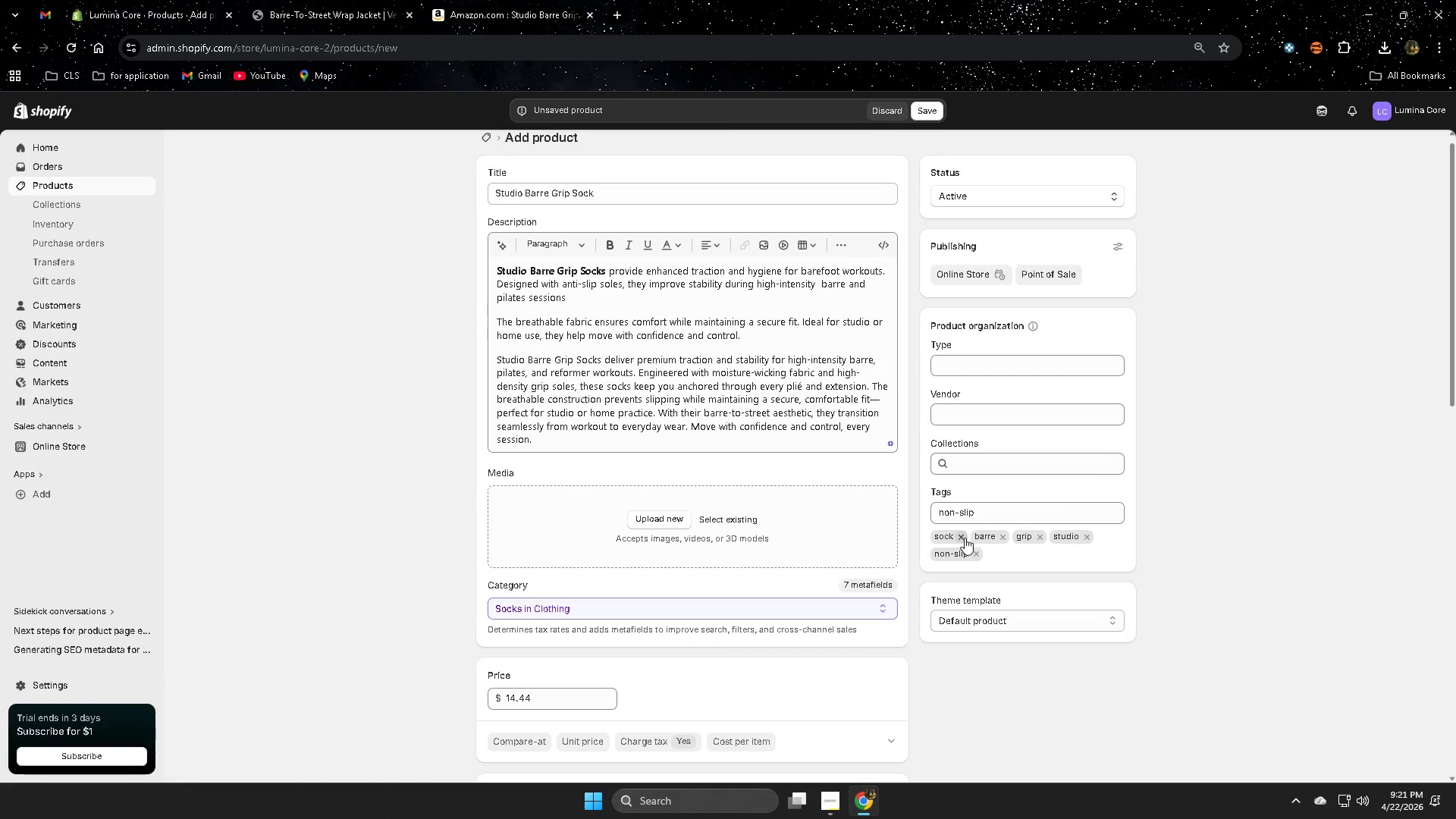 
scroll: coordinate [938, 620], scroll_direction: down, amount: 12.0
 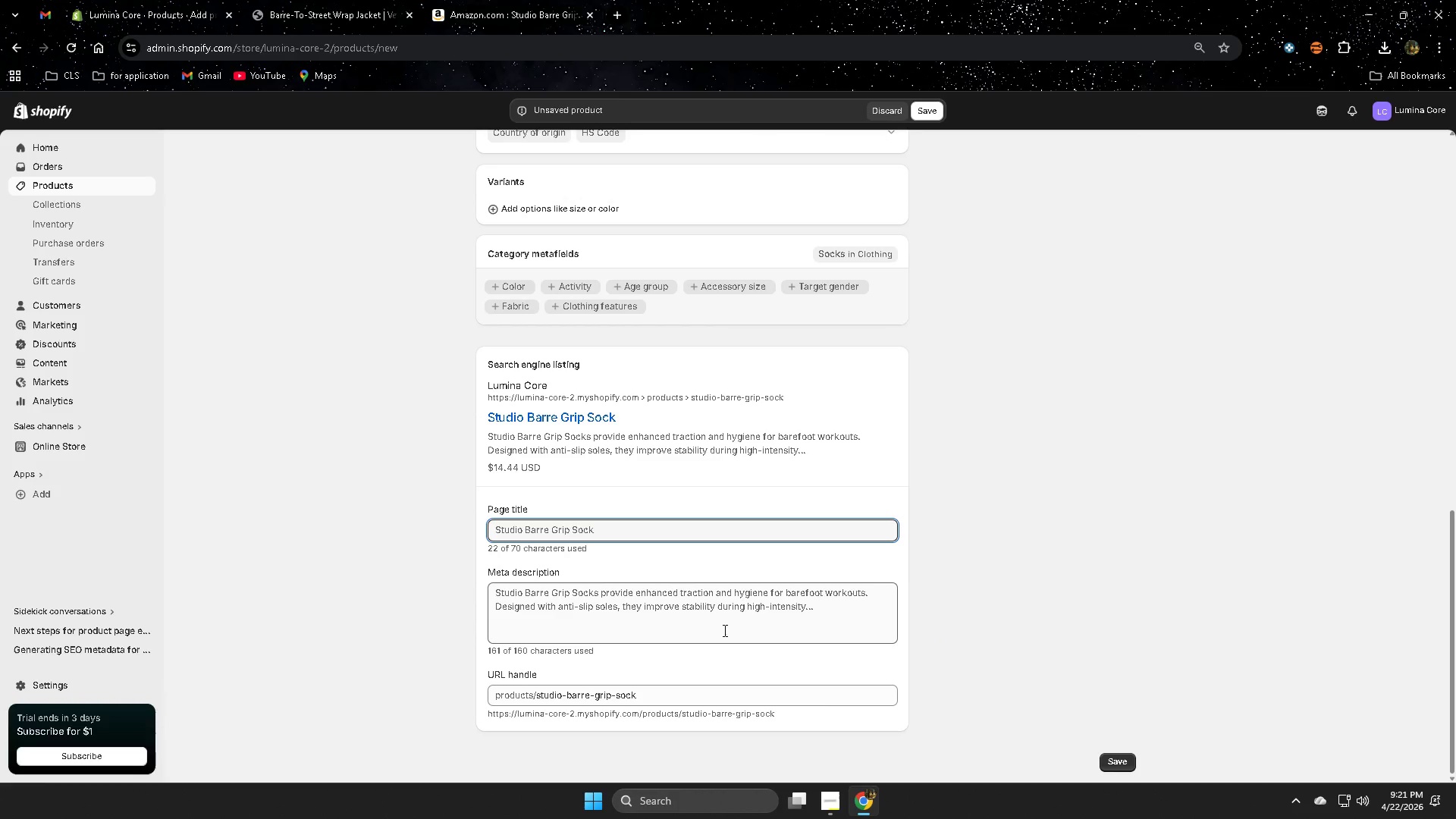 
left_click([683, 615])
 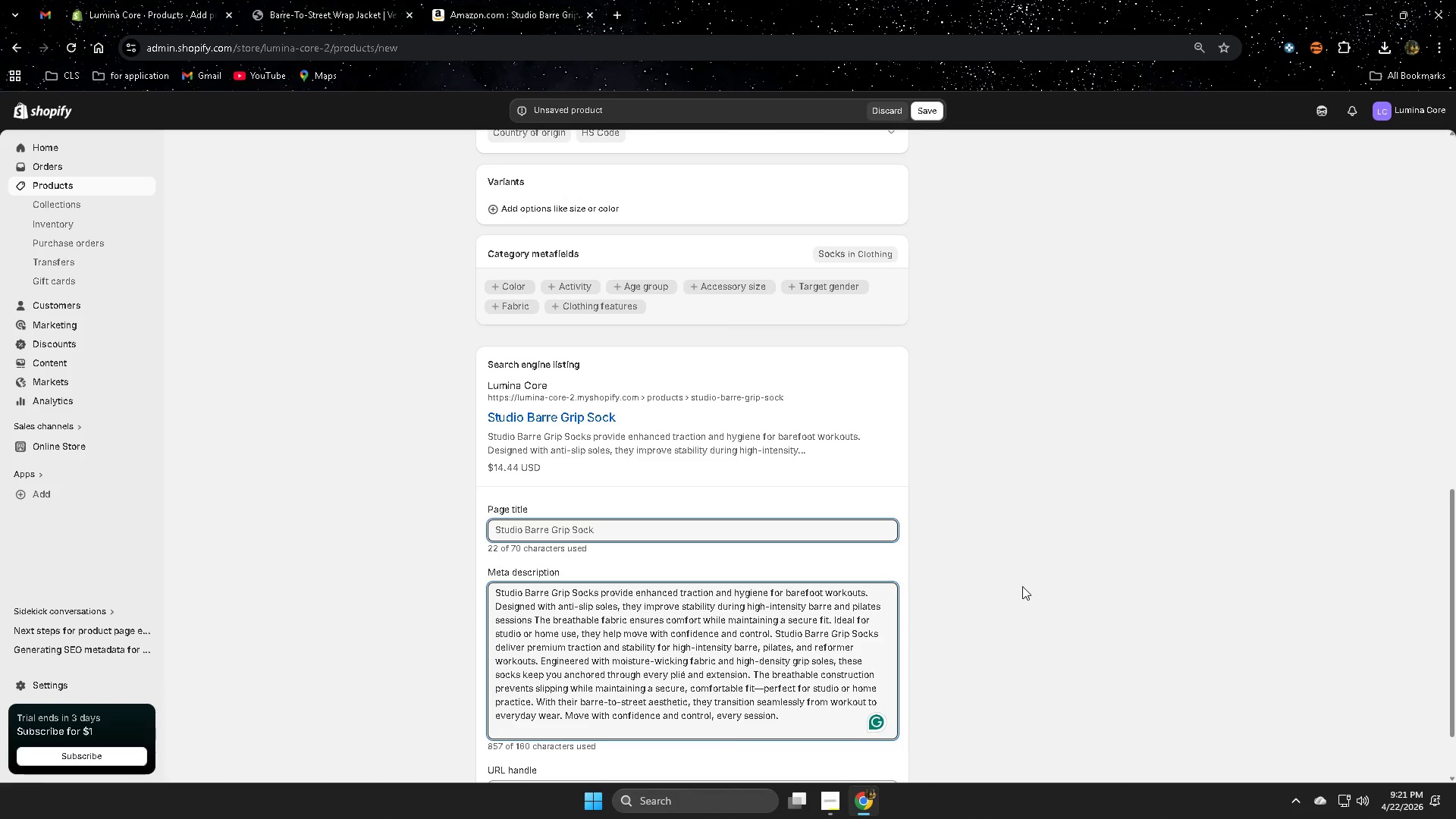 
scroll: coordinate [1052, 533], scroll_direction: up, amount: 17.0
 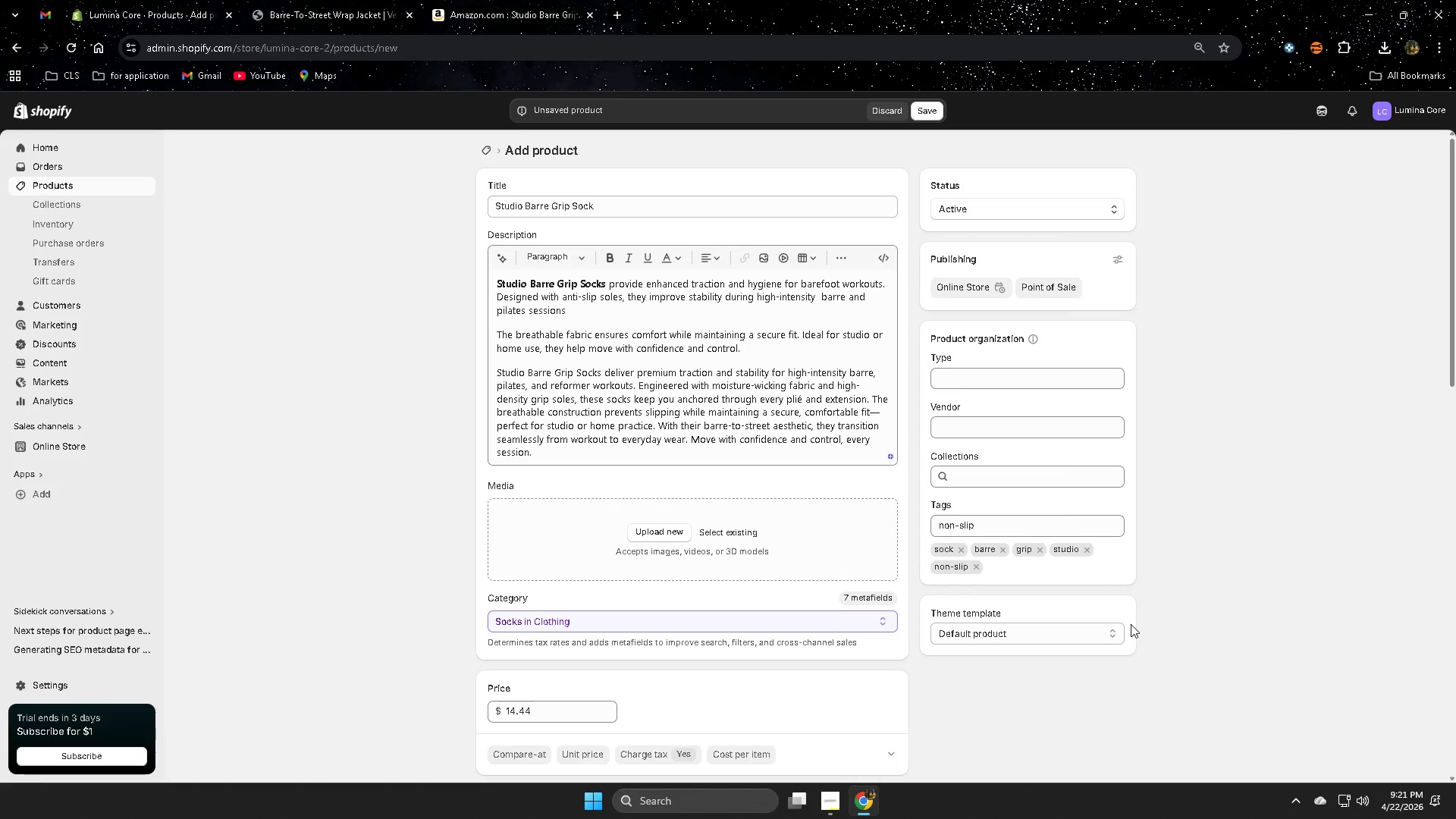 
wait(7.15)
 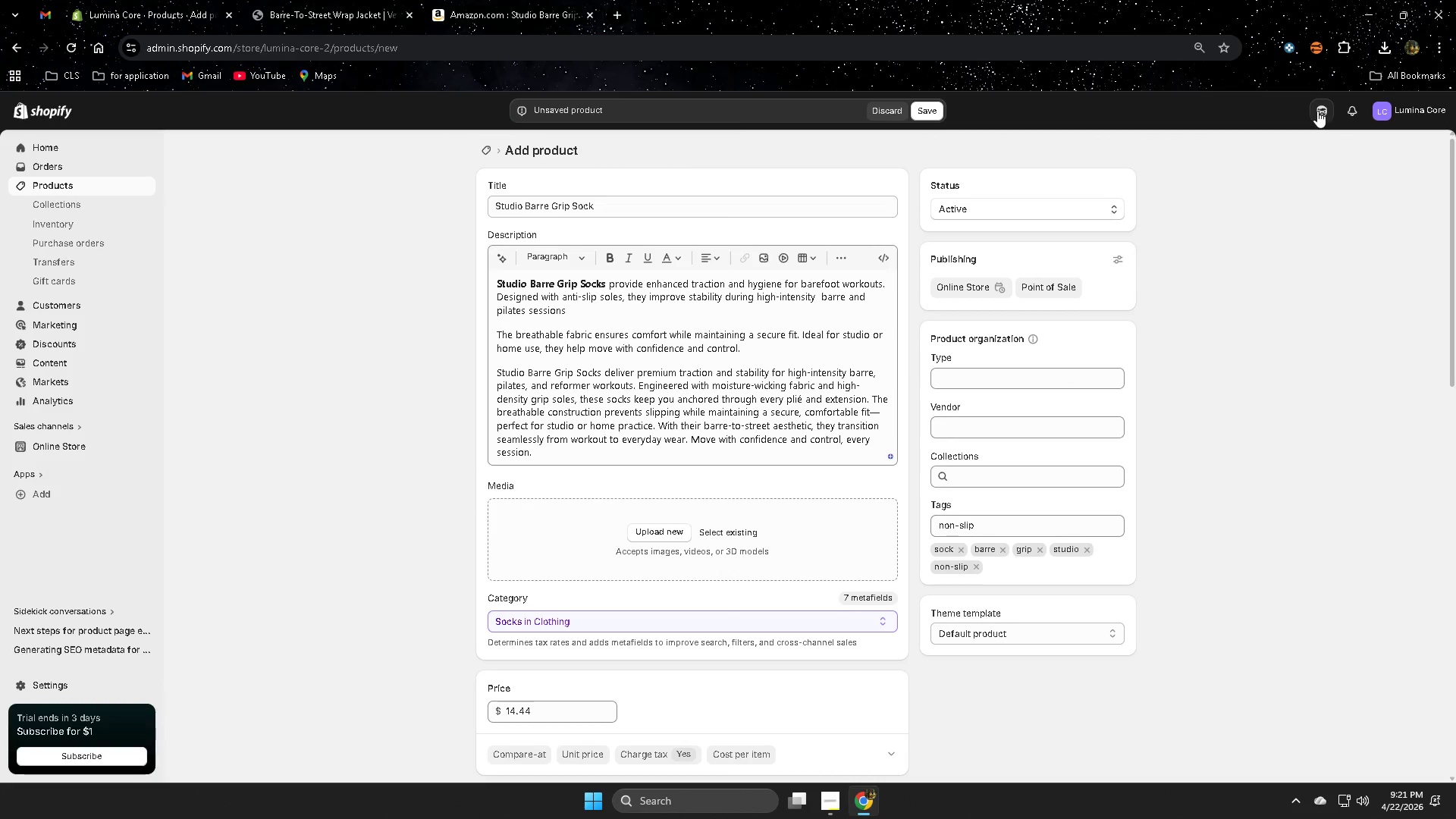 
left_click([1324, 110])
 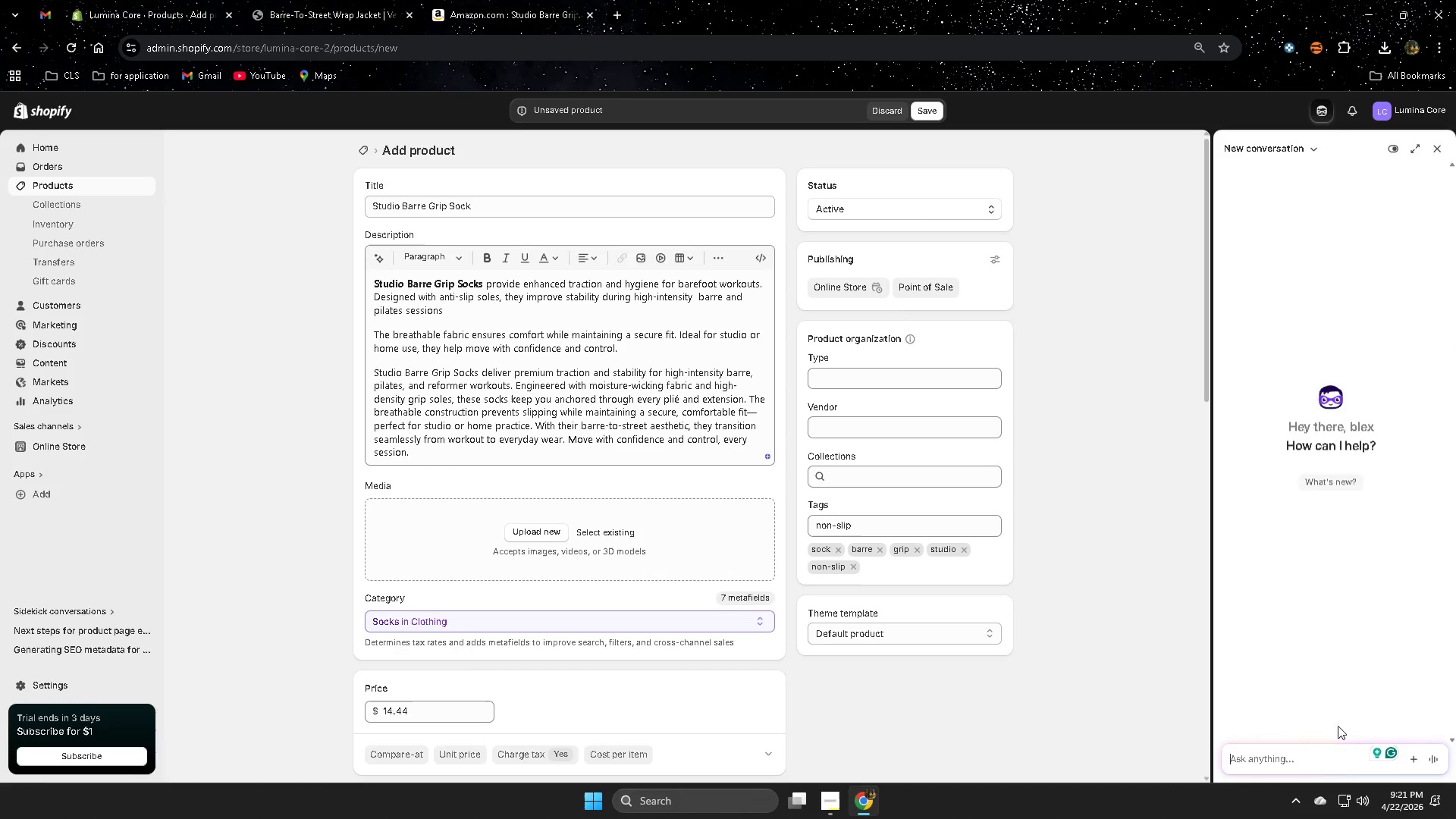 
left_click([1269, 761])
 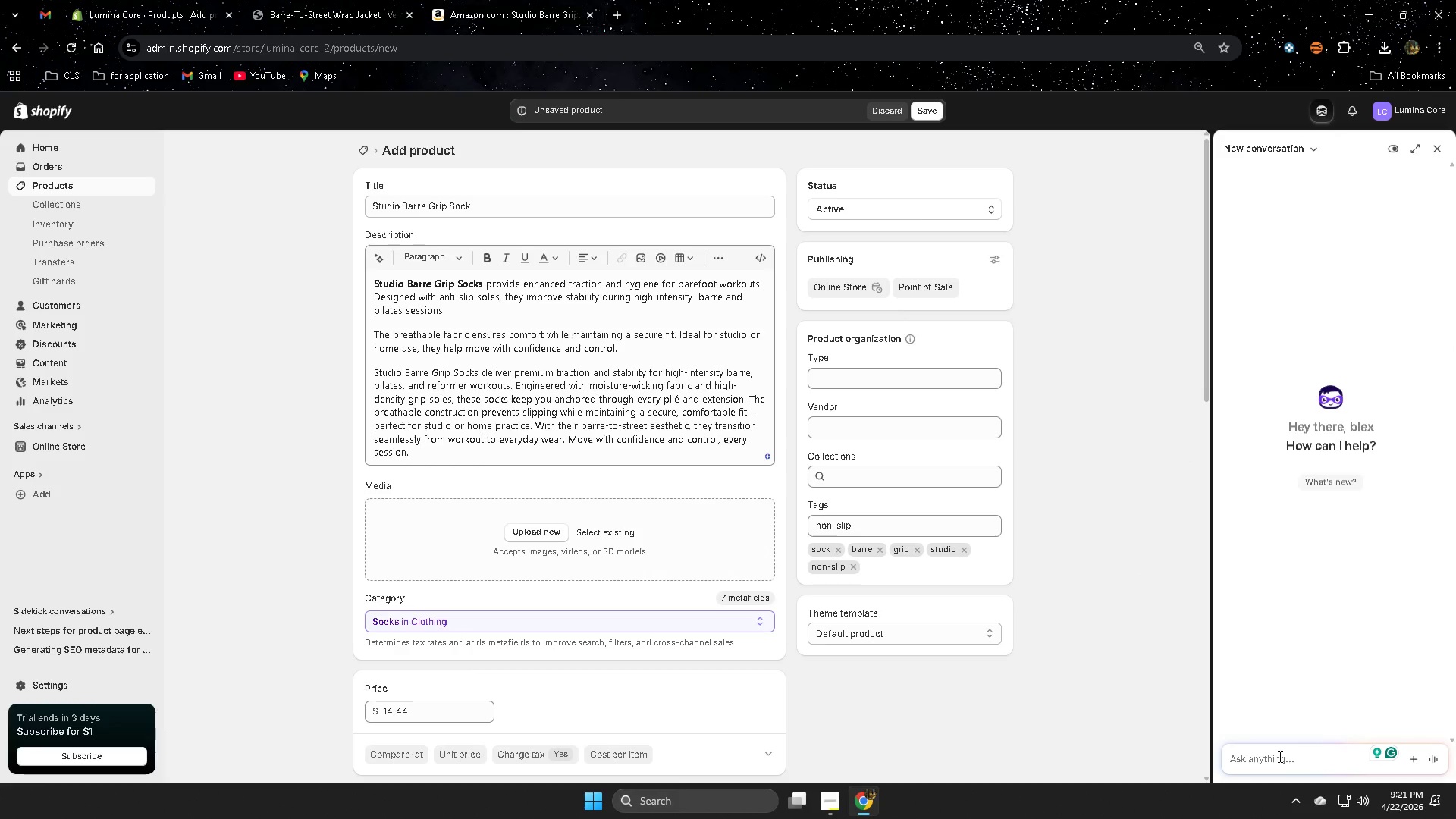 
type(next give me SEO )
 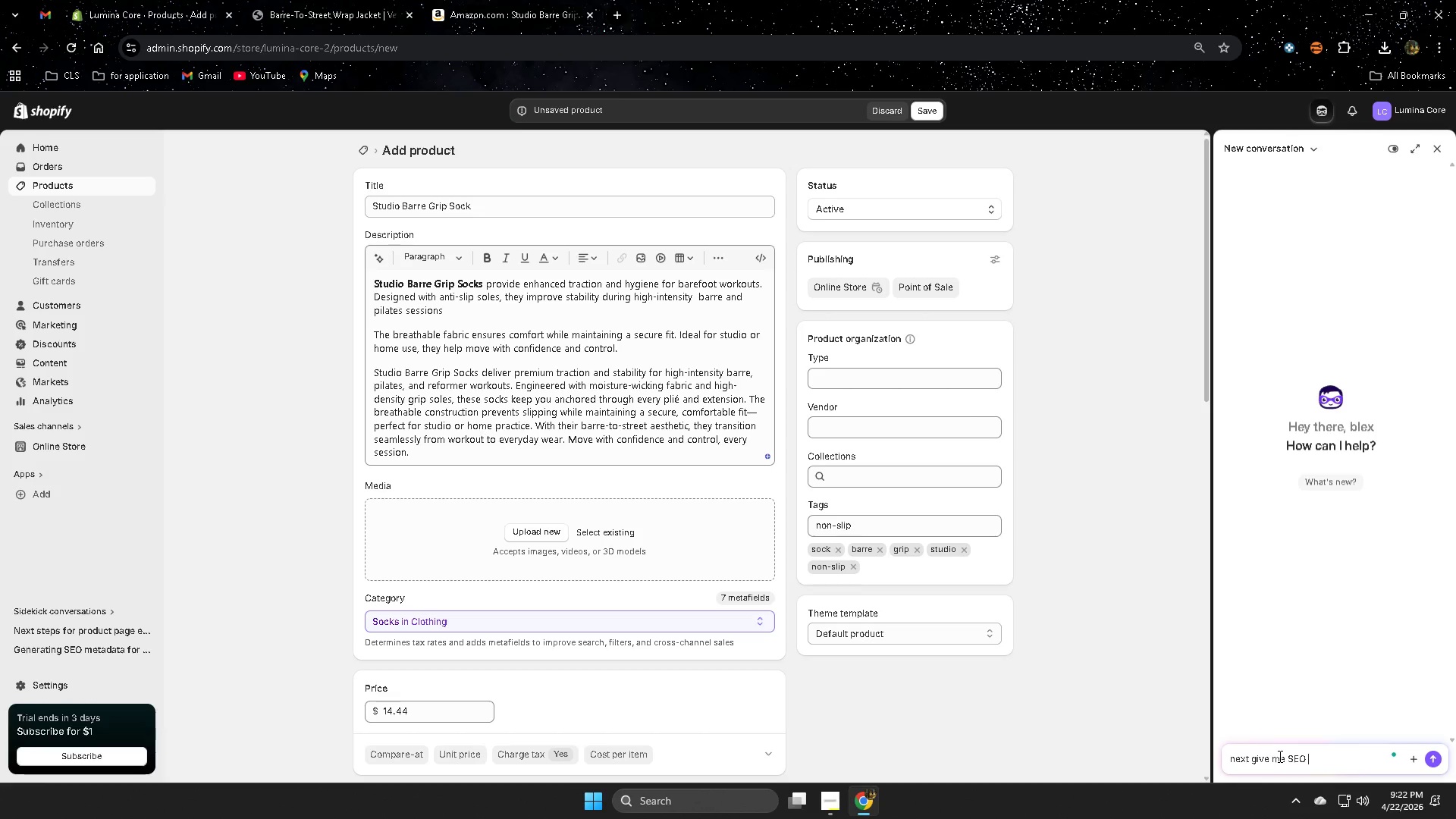 
wait(6.59)
 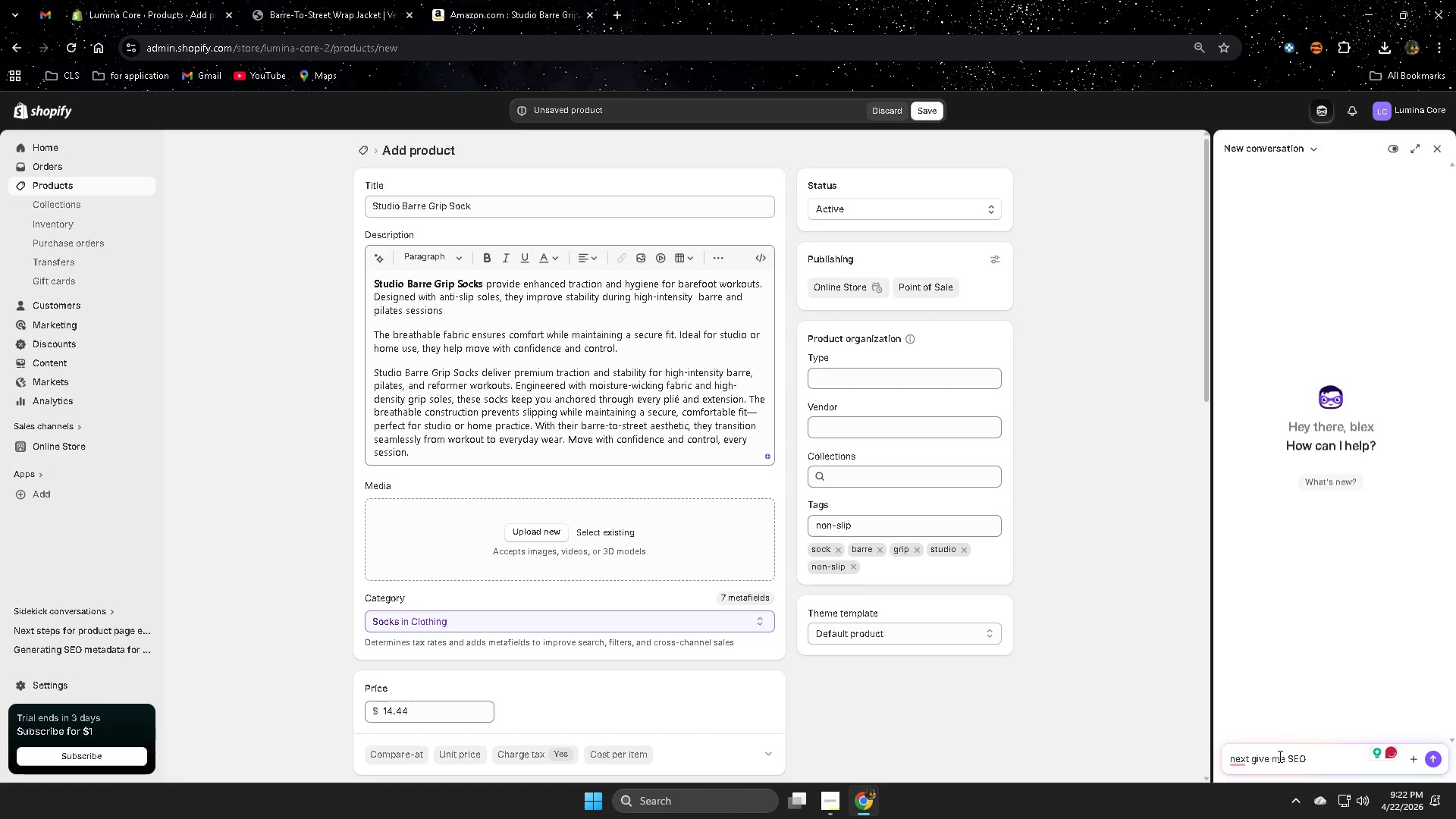 
type(M)
key(Backspace)
type(meta title under 70 )
 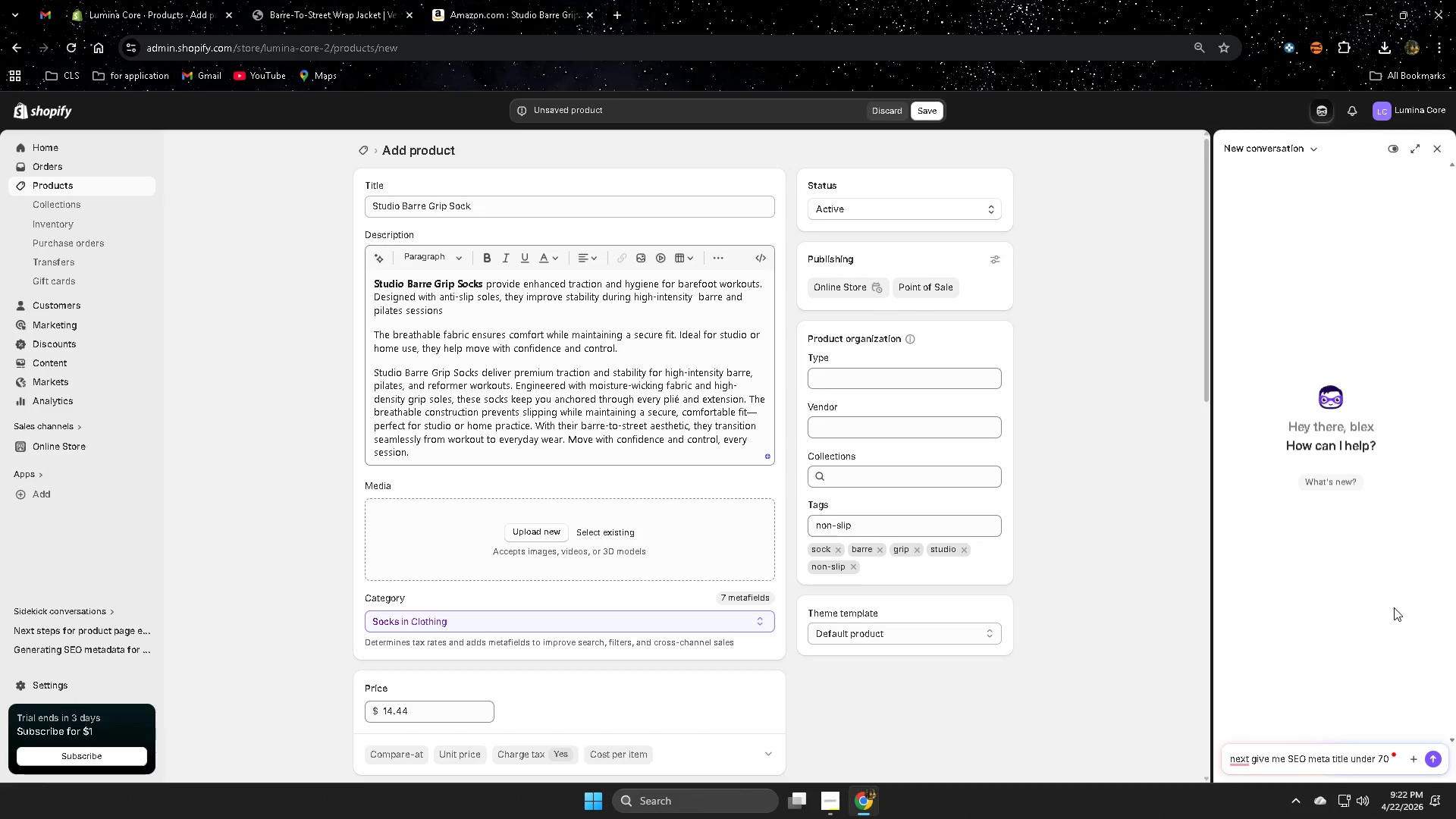 
wait(15.45)
 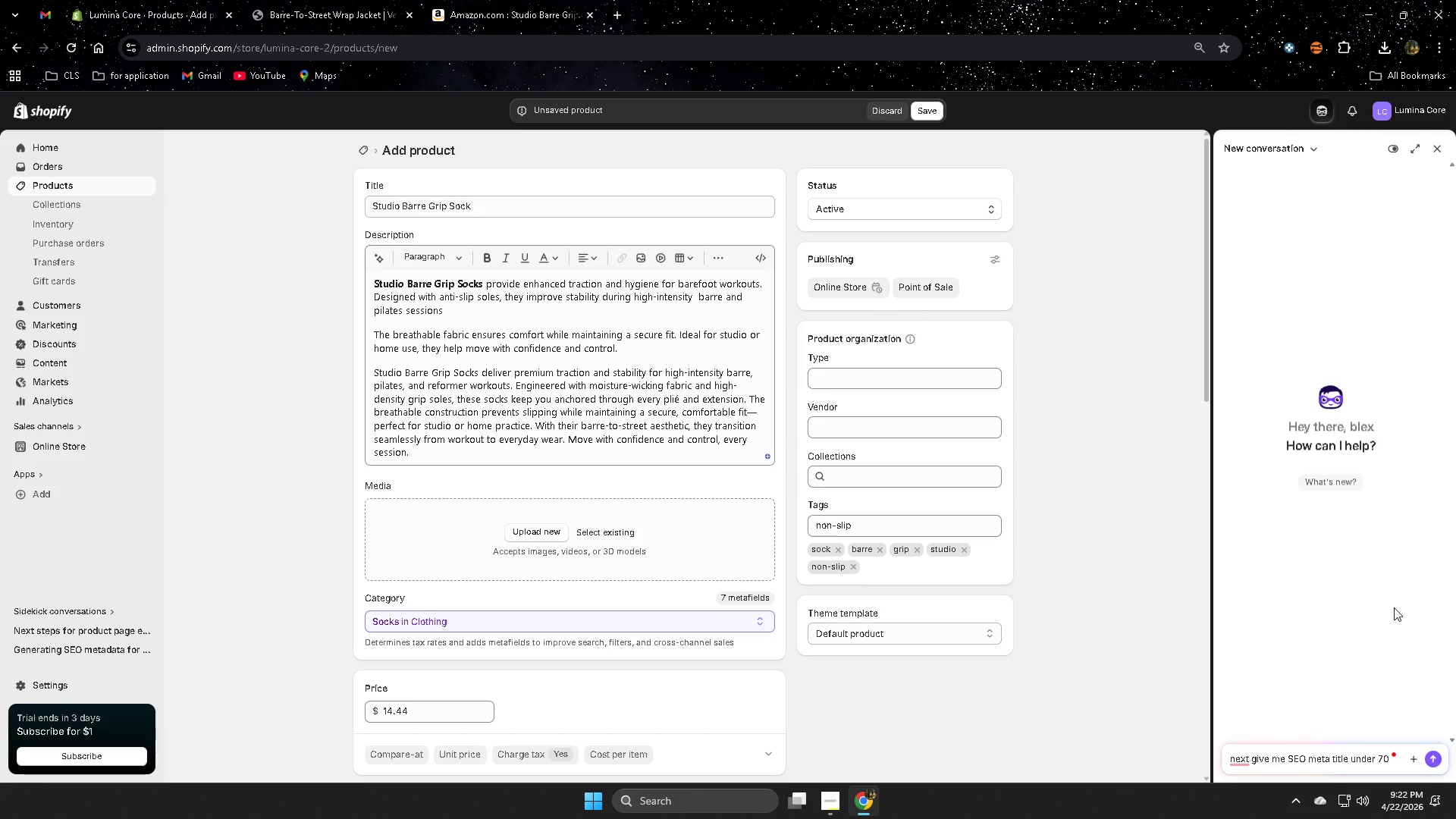 
type(character )
key(Backspace)
type(s  SE)
key(Backspace)
key(Backspace)
type(M)
key(Backspace)
type(meta description 15)
key(Backspace)
type(60)
key(Backspace)
key(Backspace)
key(Backspace)
key(Backspace)
type( under 160 u)
key(Backspace)
type(character )
key(Backspace)
type(s )
 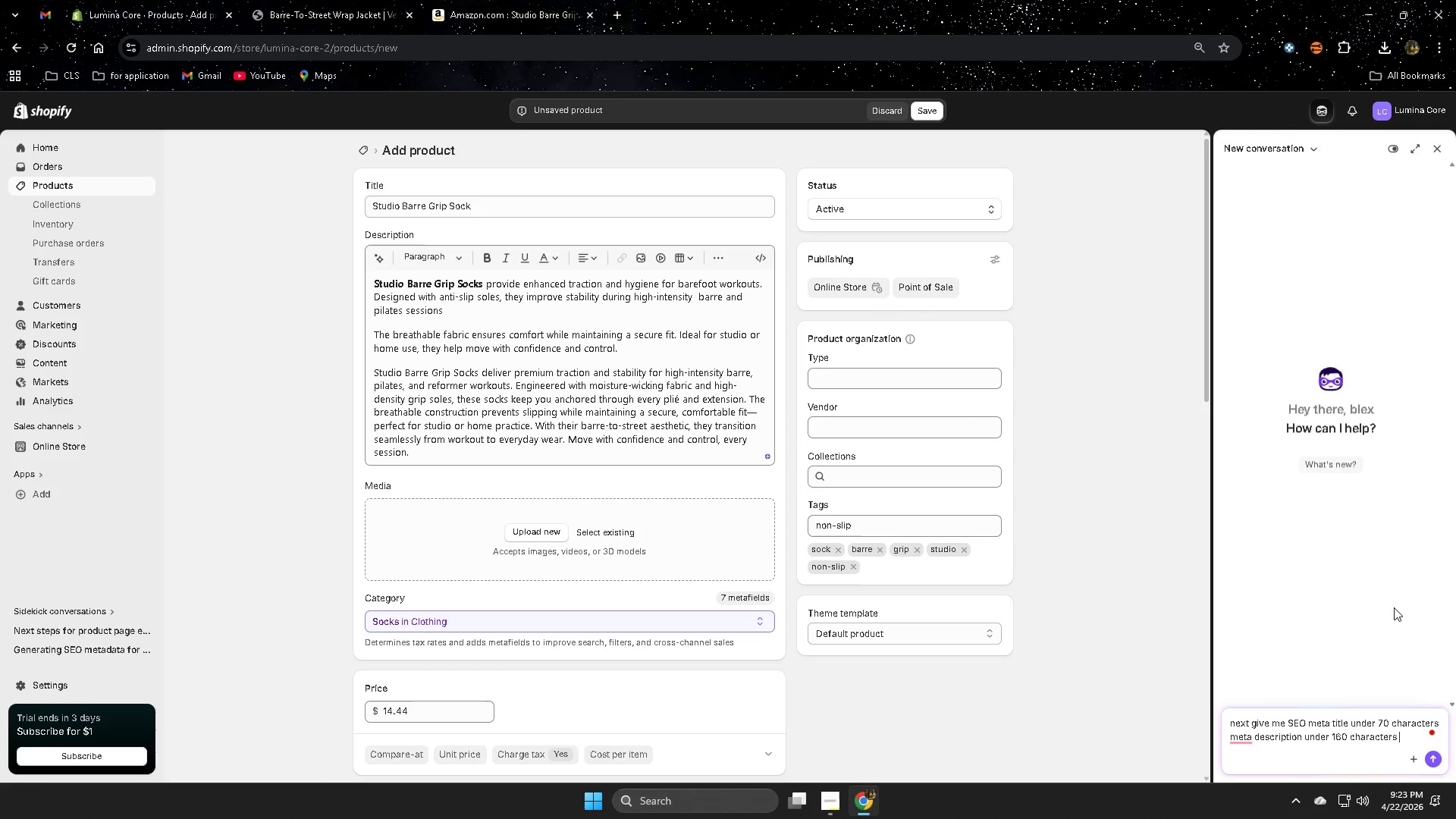 
type(and url gandle)
key(Backspace)
key(Backspace)
key(Backspace)
key(Backspace)
key(Backspace)
key(Backspace)
type(ga)
key(Backspace)
key(Backspace)
type(handle)
 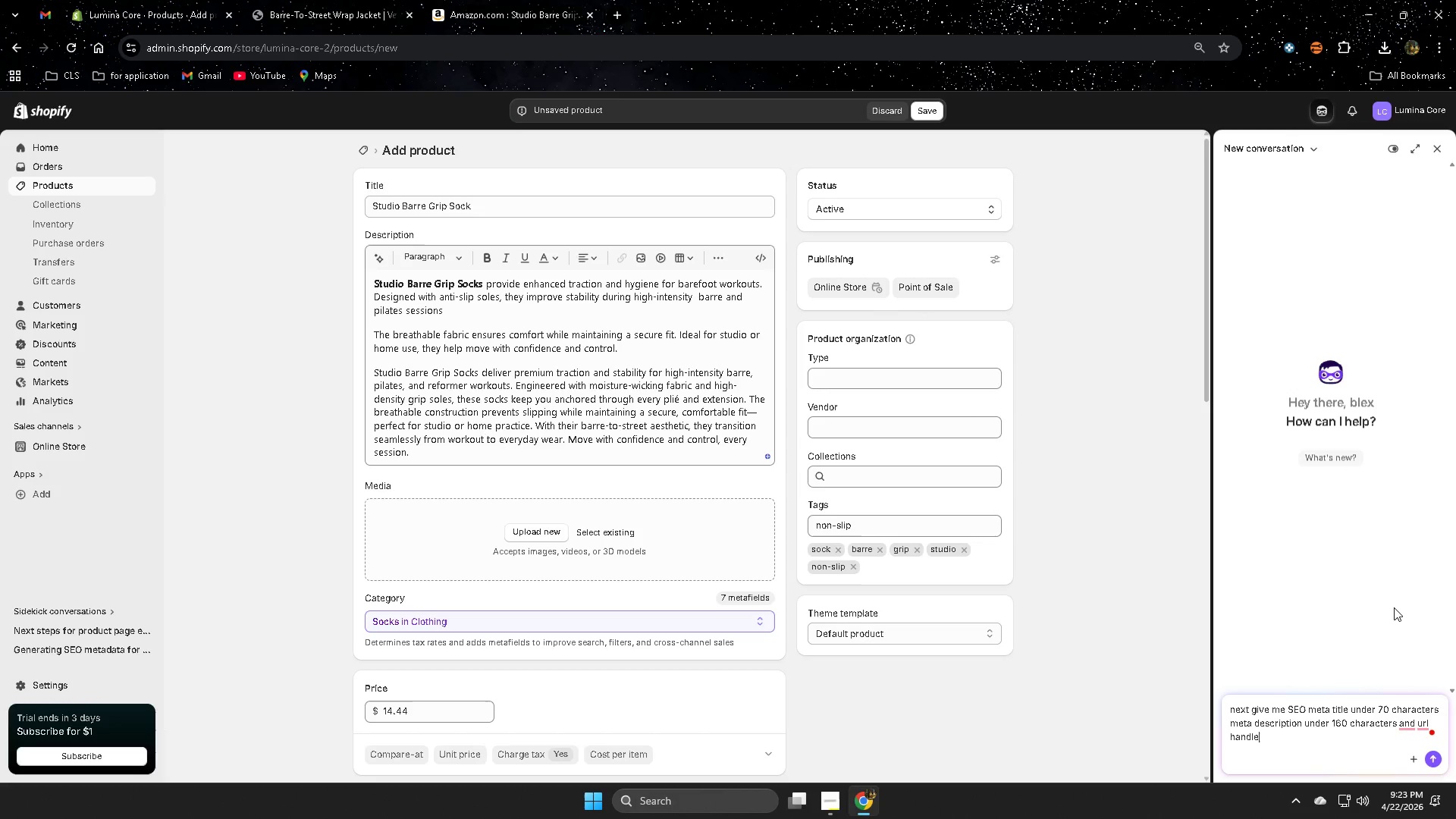 
key(Enter)
 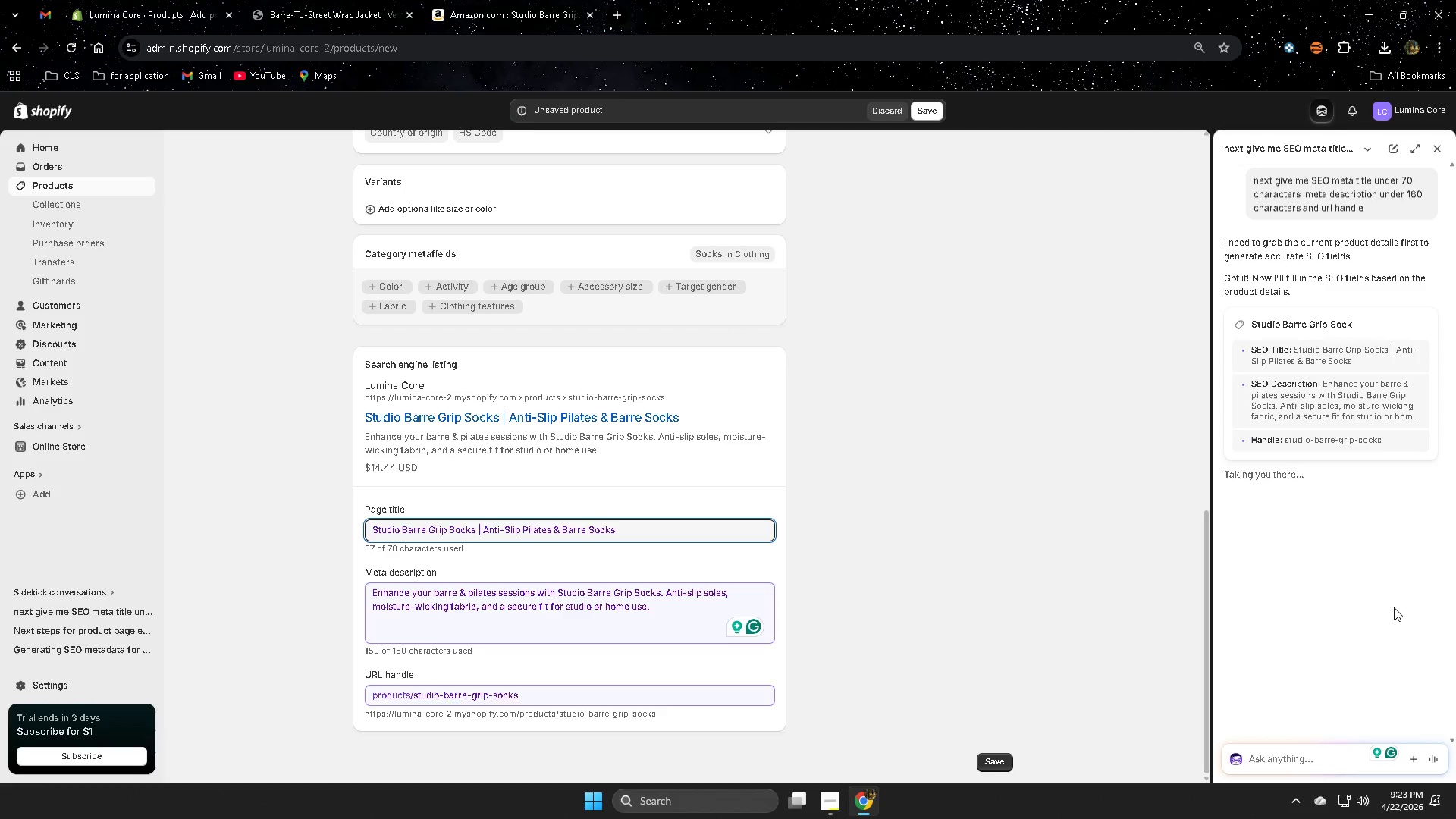 
wait(51.62)
 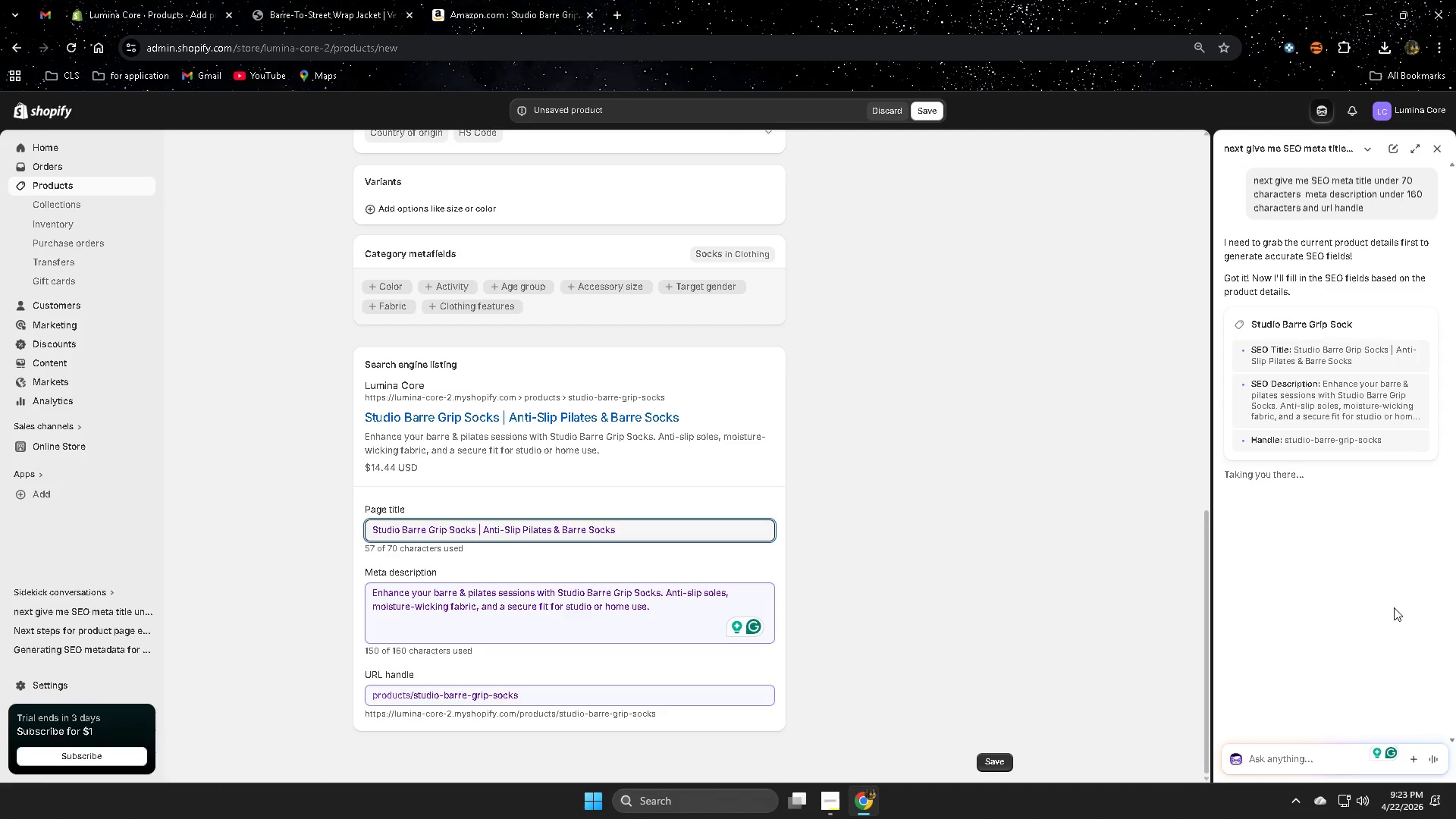 
scroll: coordinate [1420, 374], scroll_direction: down, amount: 1.0
 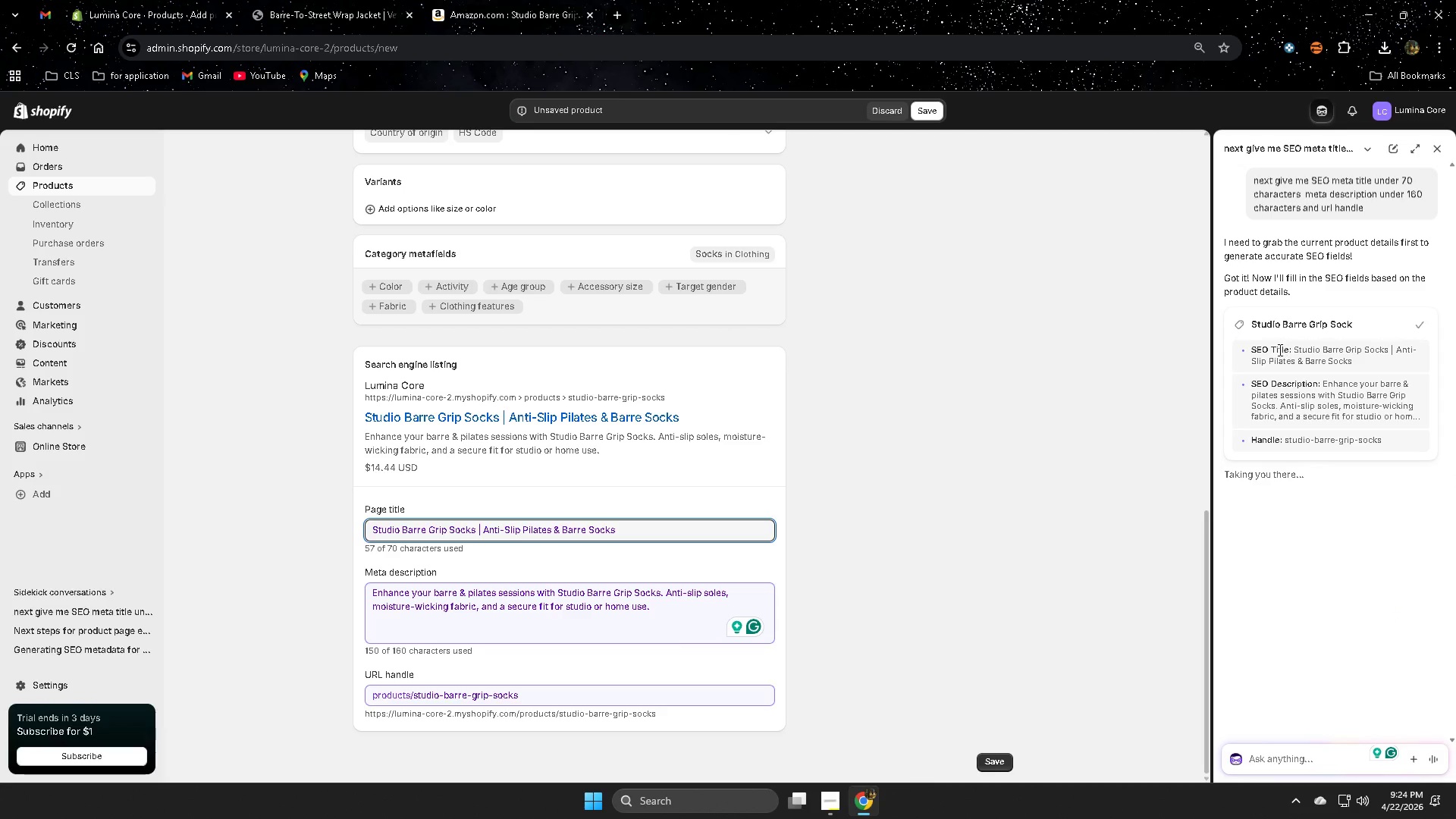 
left_click([1300, 347])
 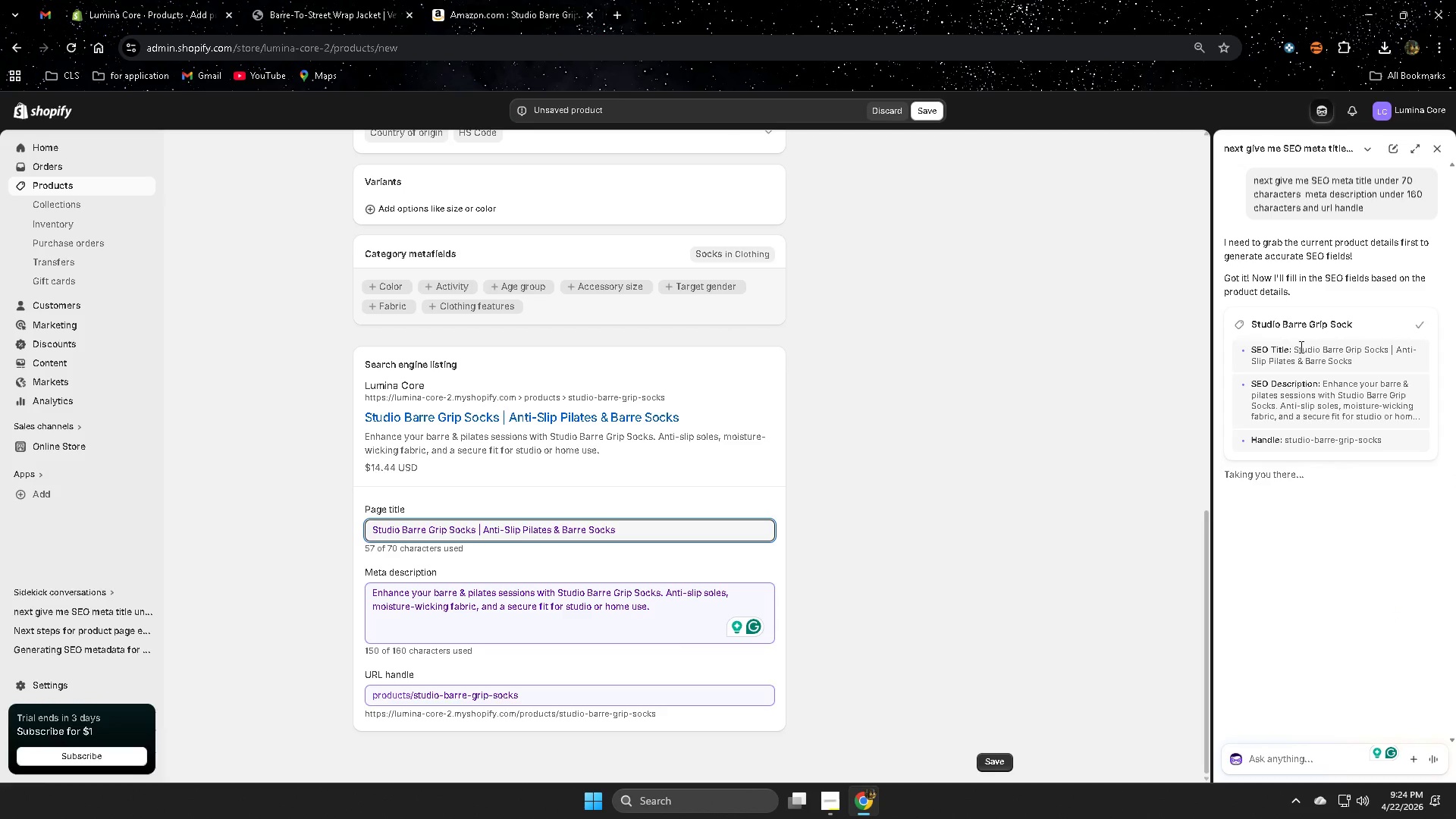 
left_click_drag(start_coordinate=[1300, 347], to_coordinate=[1358, 359])
 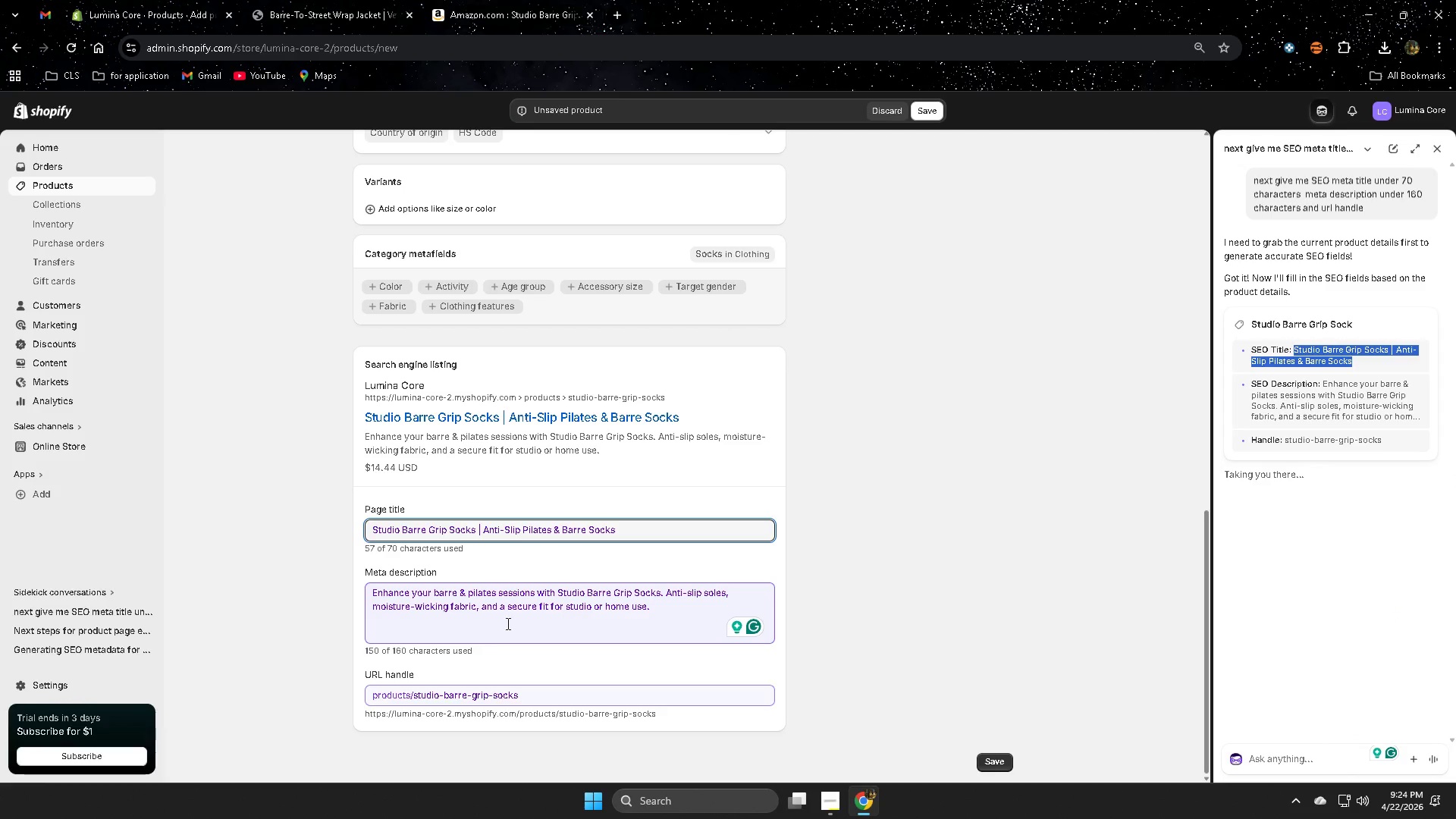 
key(Control+ControlLeft)
 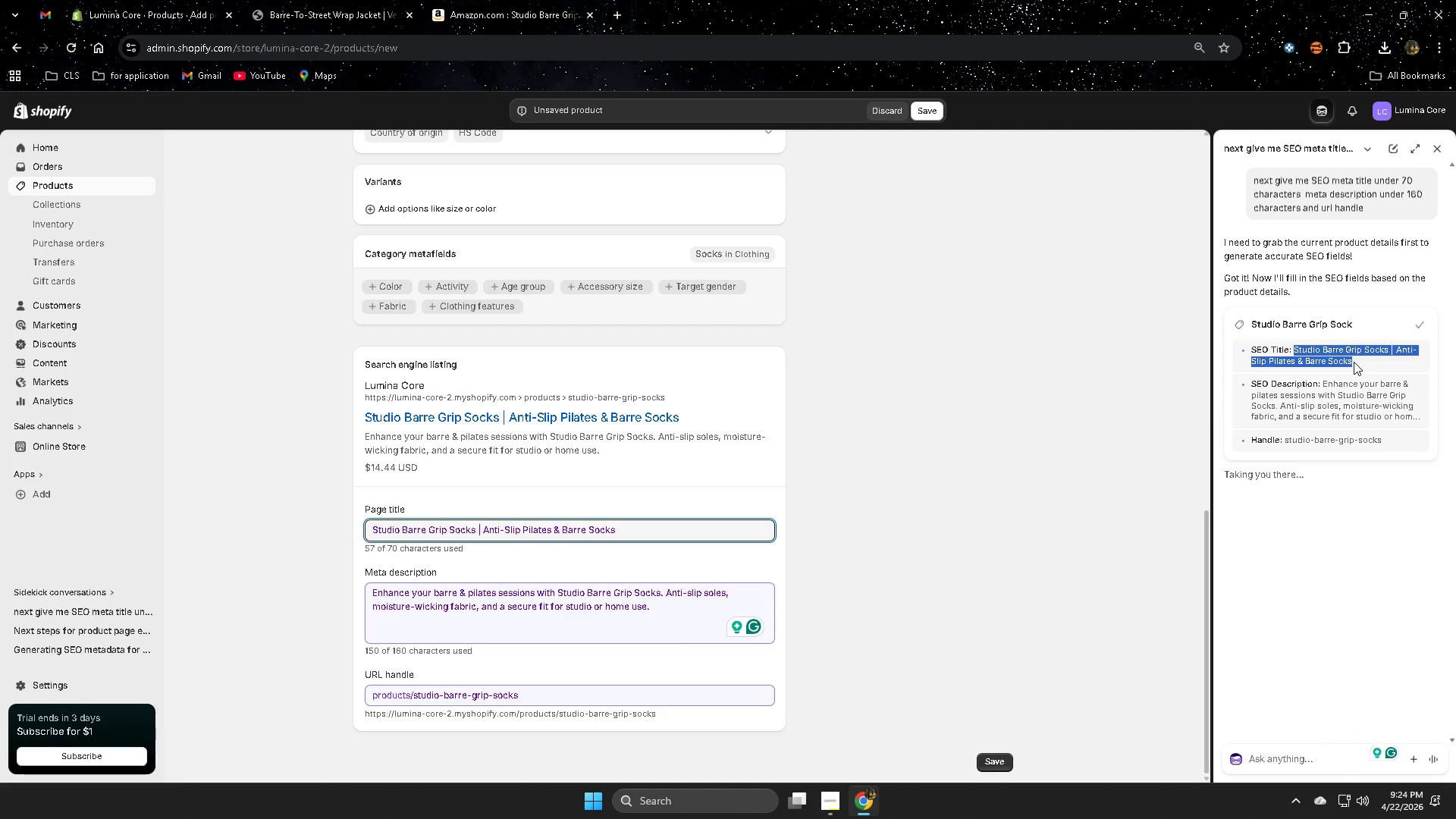 
key(Control+C)
 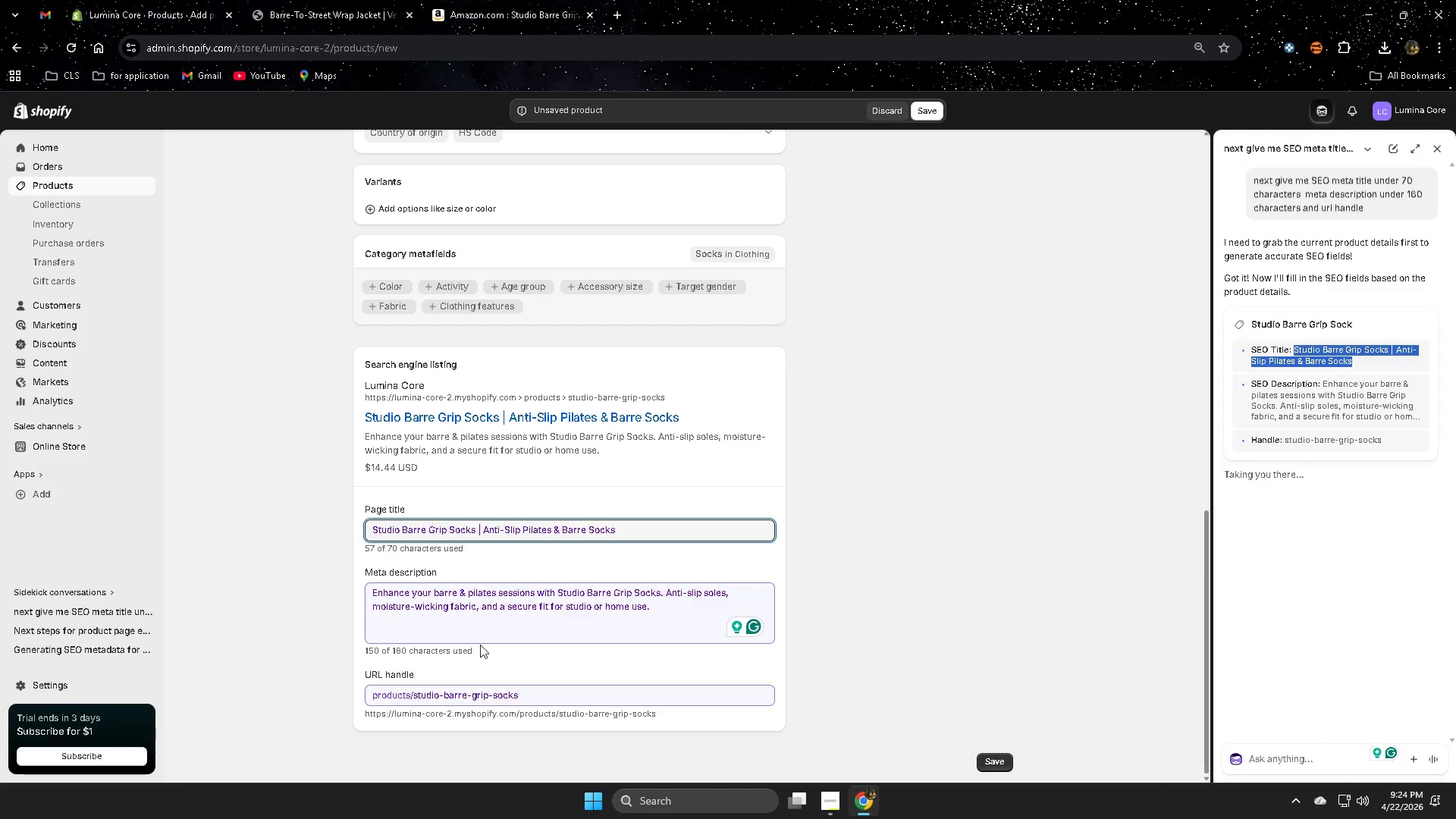 
scroll: coordinate [560, 621], scroll_direction: down, amount: 6.0
 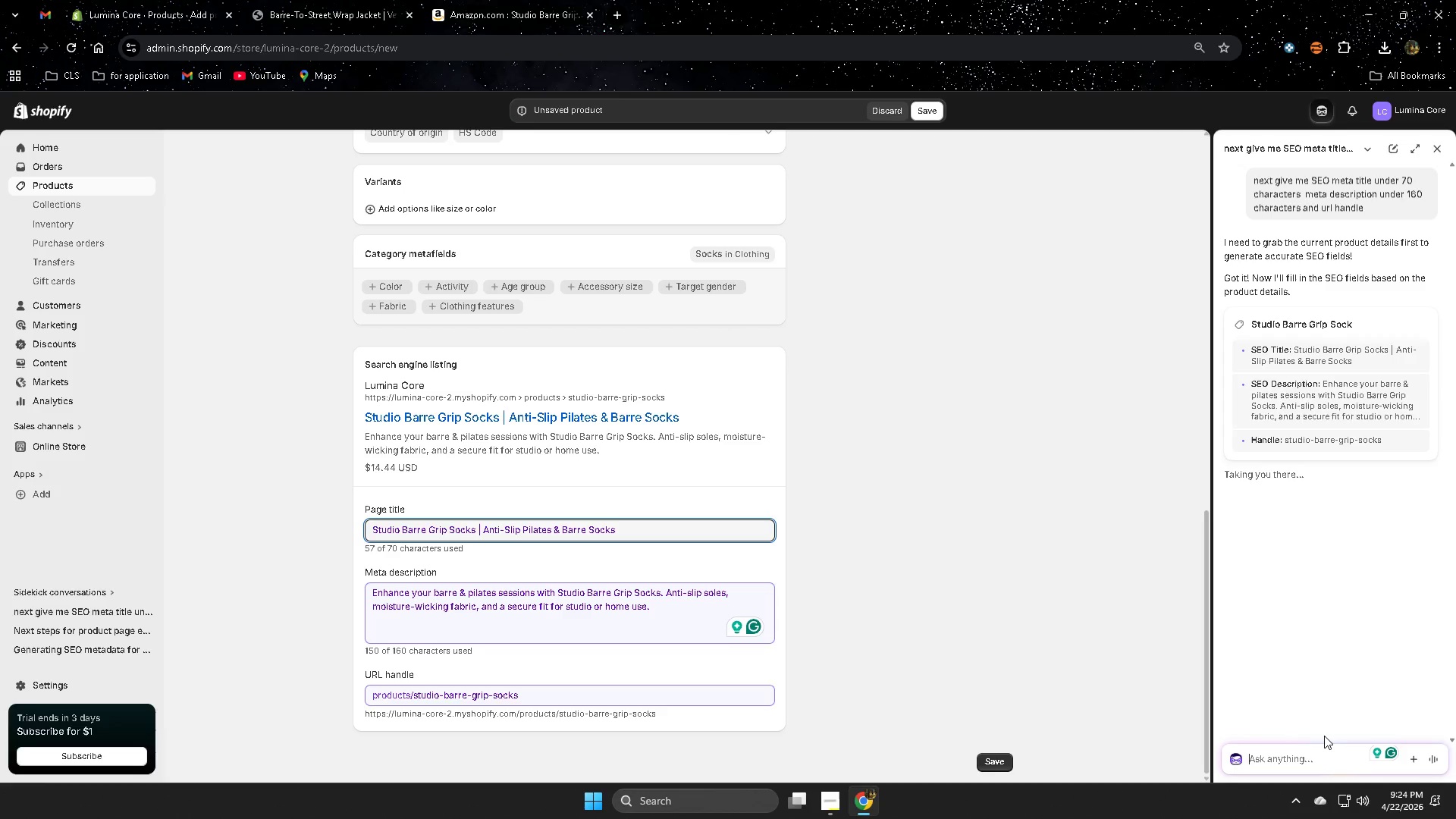 
type(can you make a hih)
key(Backspace)
type(gh )
key(Backspace)
type(-qualiot)
key(Backspace)
key(Backspace)
type(ty oi)
key(Backspace)
key(Backspace)
type(oma)
key(Backspace)
key(Backspace)
key(Backspace)
type(image for the product)
 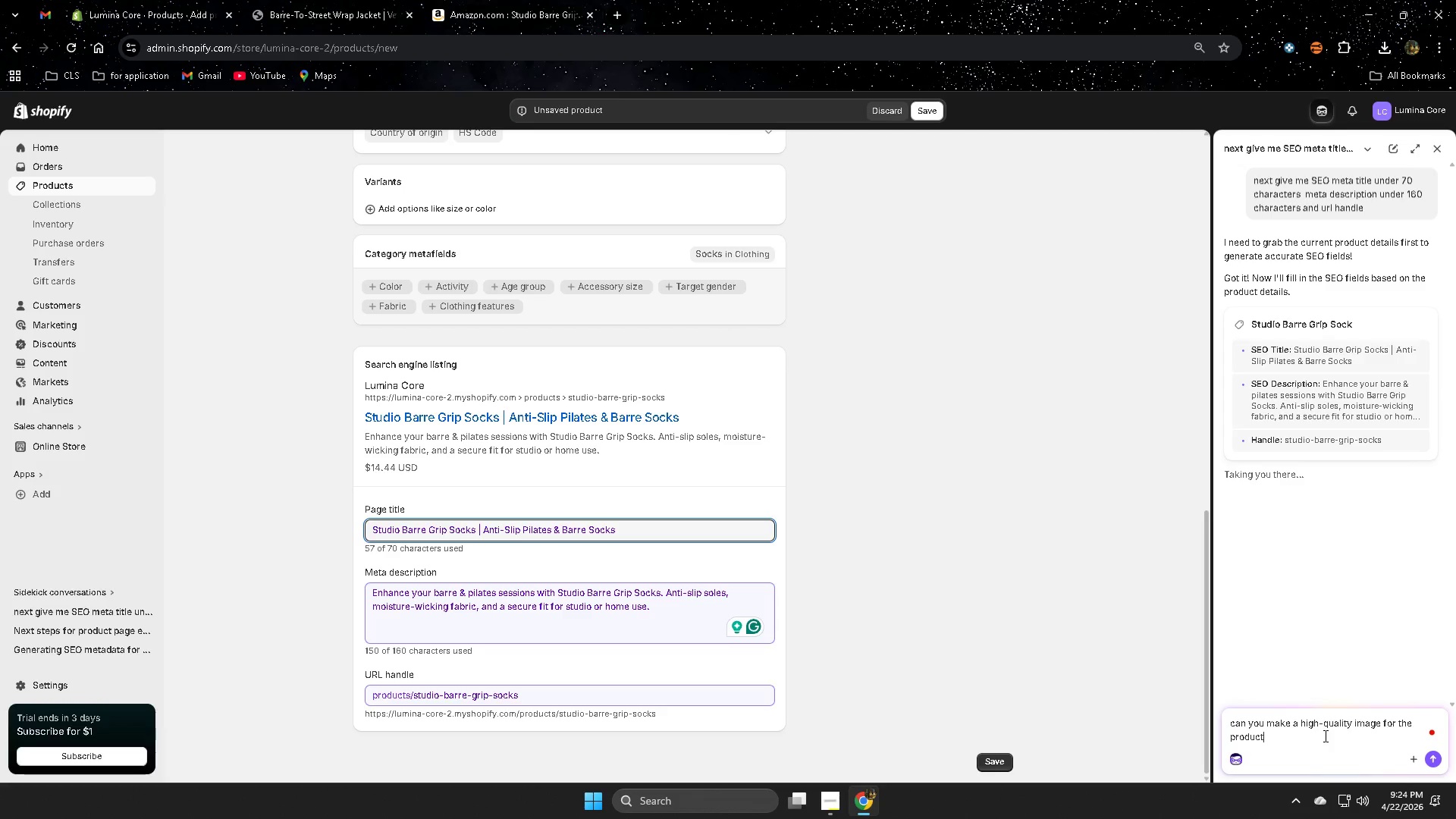 
key(Enter)
 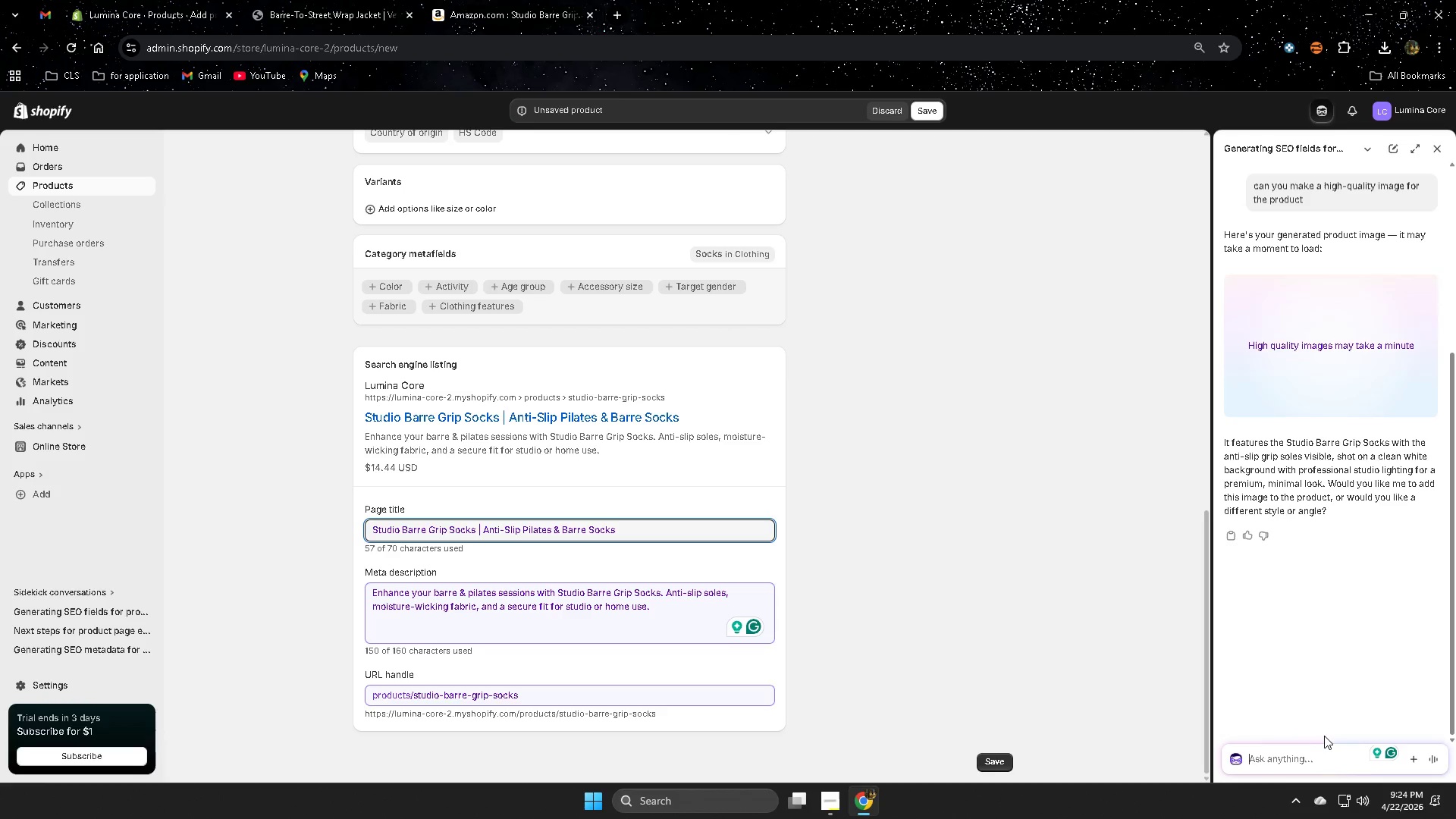 
wait(27.62)
 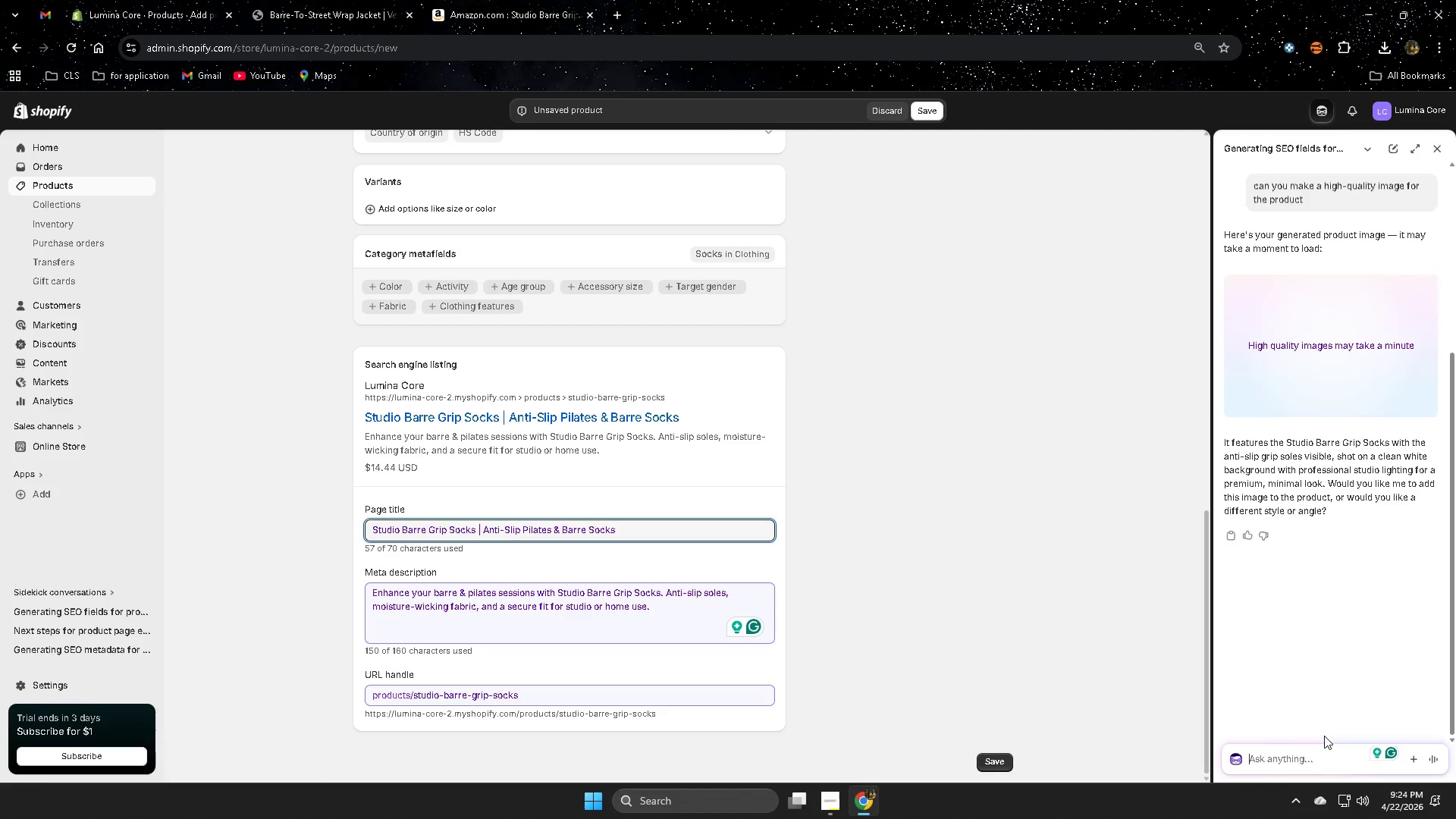 
left_click([1345, 344])
 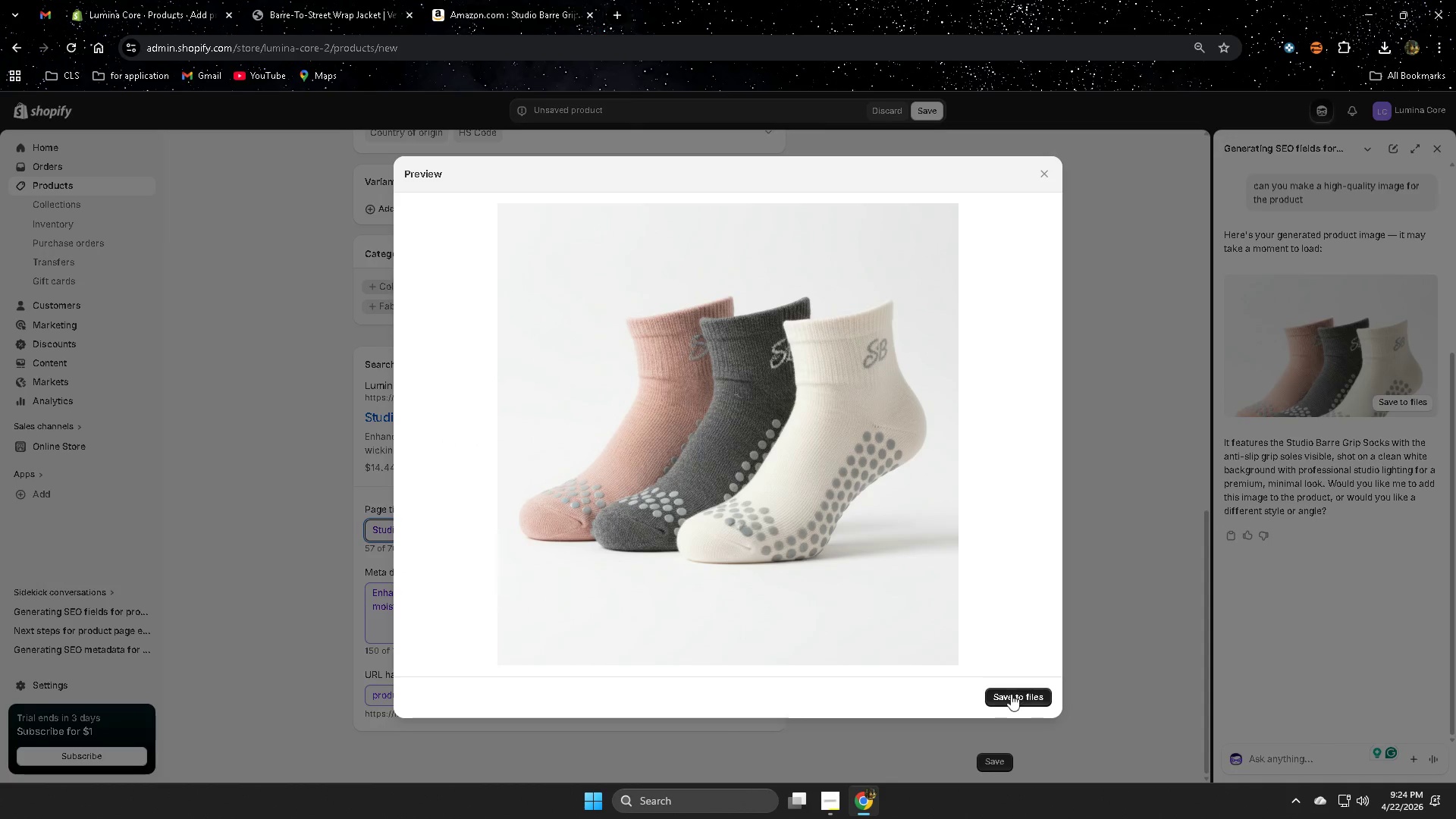 
left_click([1019, 692])
 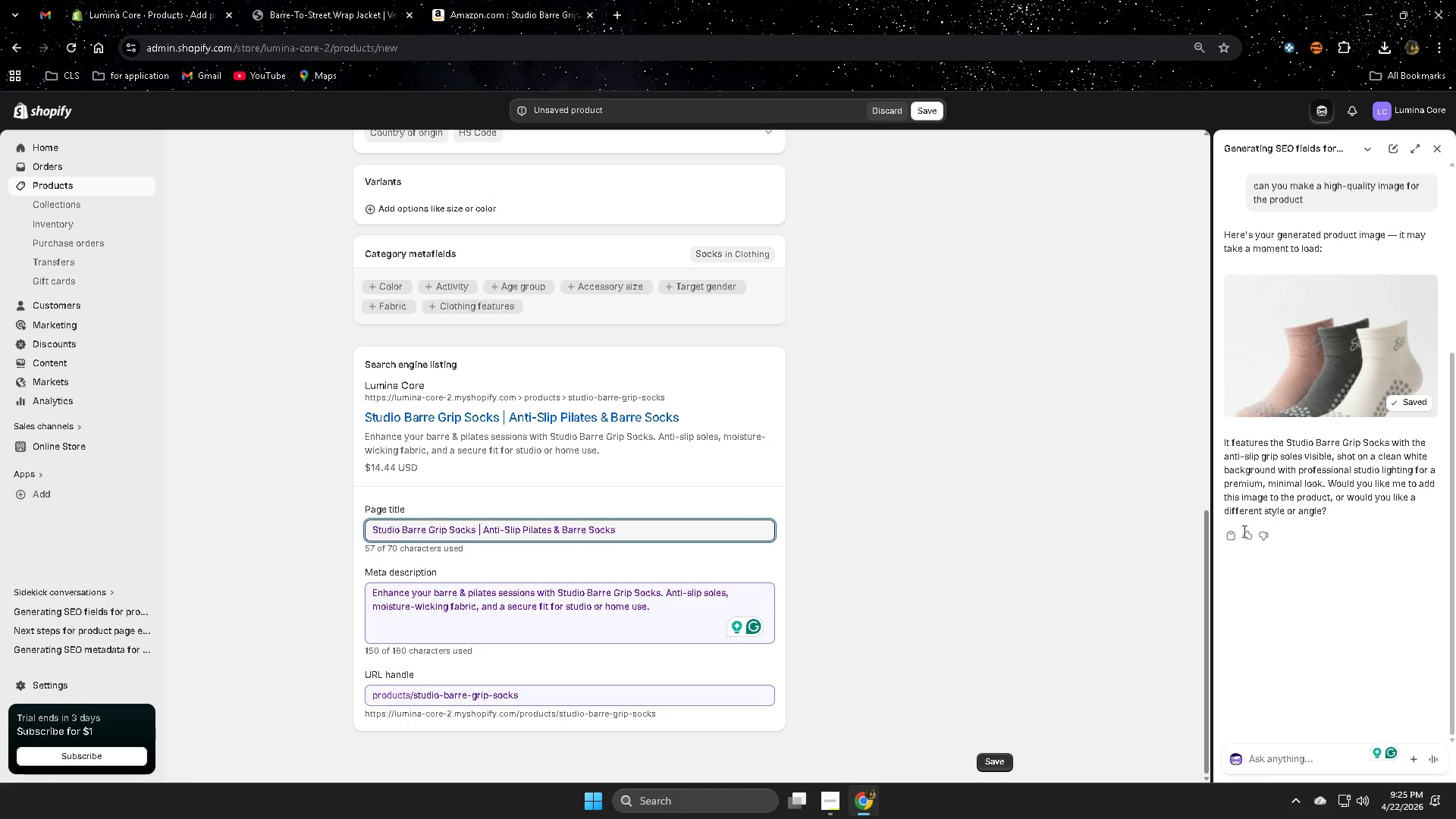 
wait(5.41)
 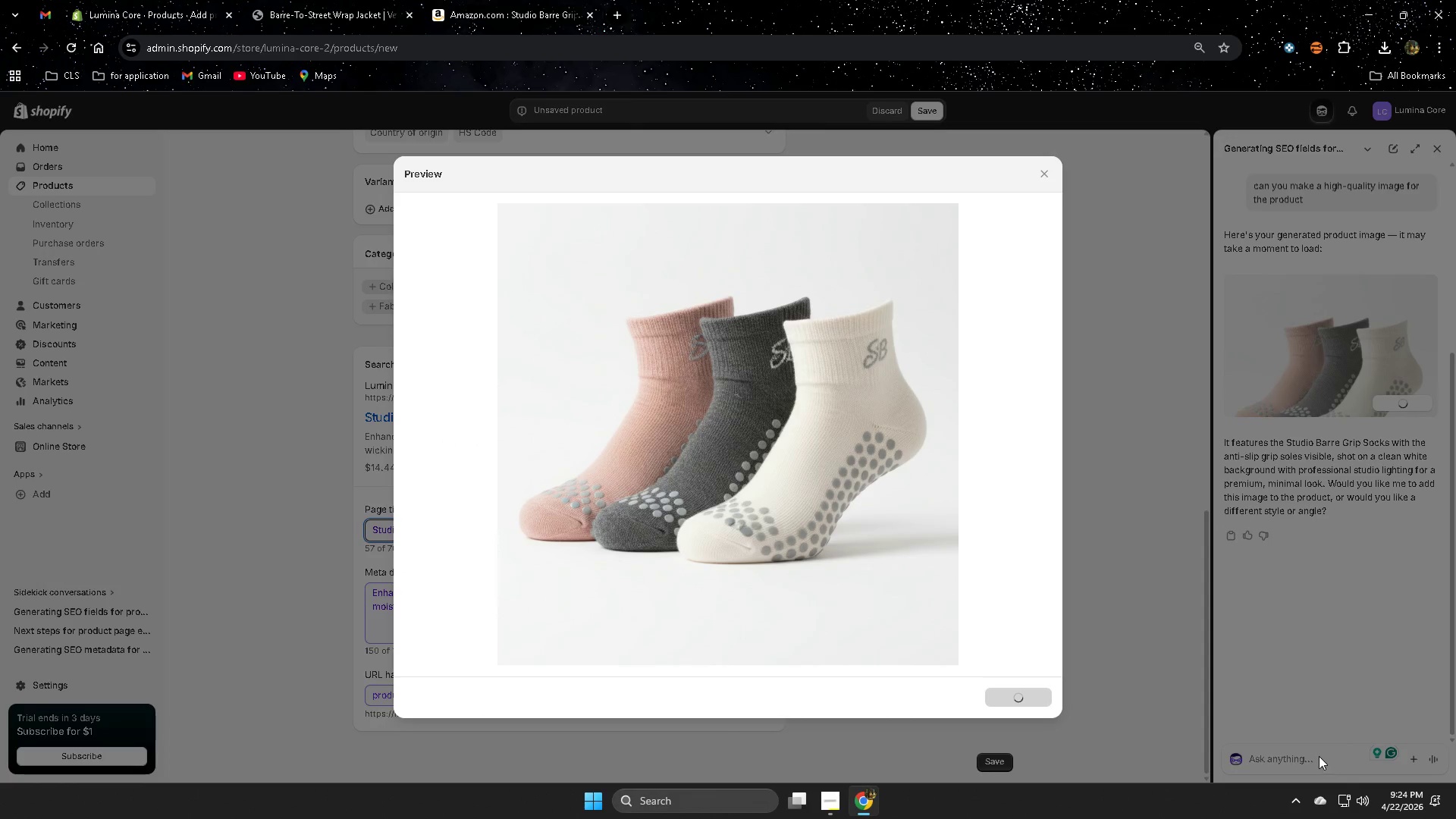 
type(at)
key(Backspace)
type(lt text )
 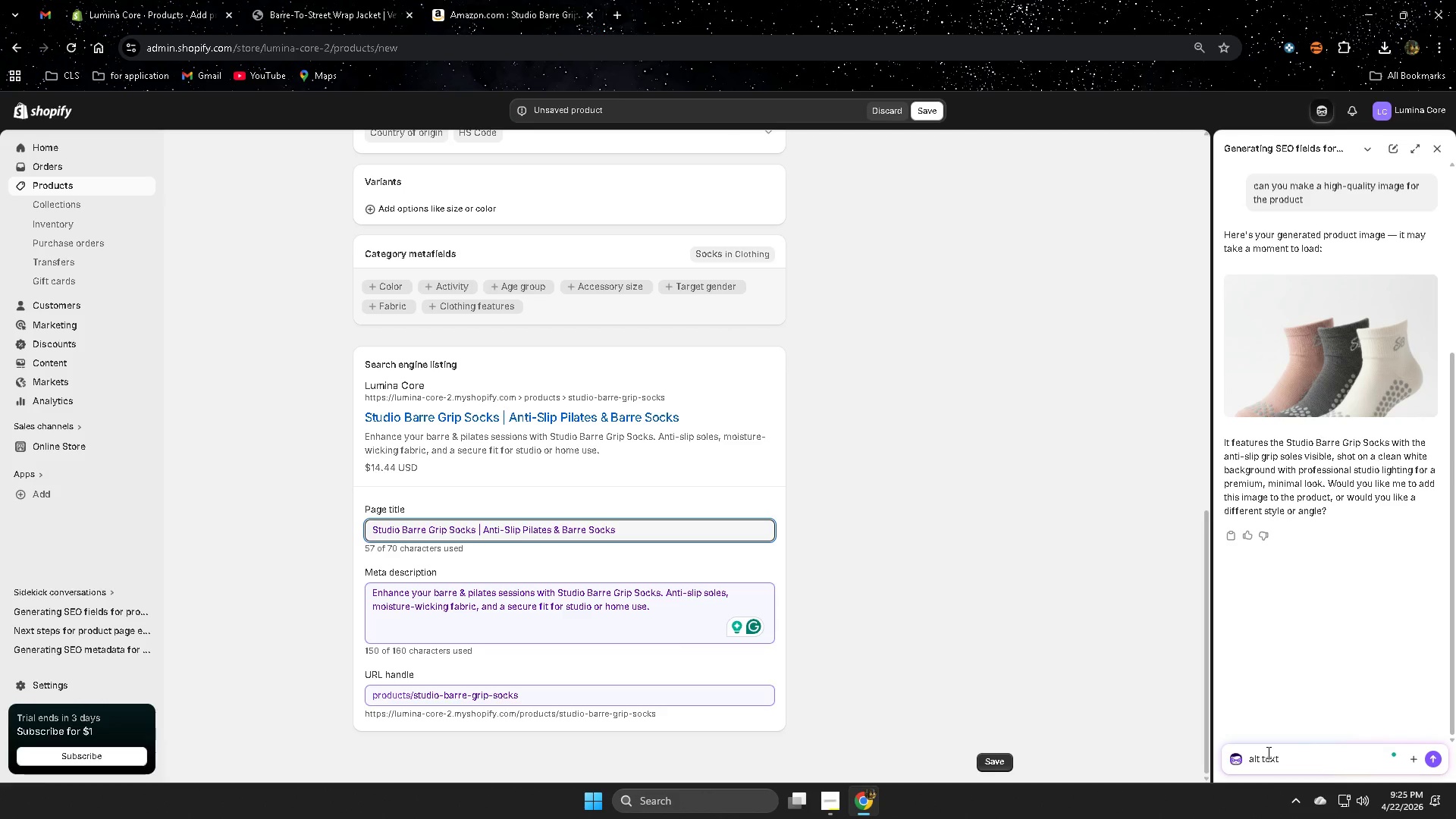 
key(Enter)
 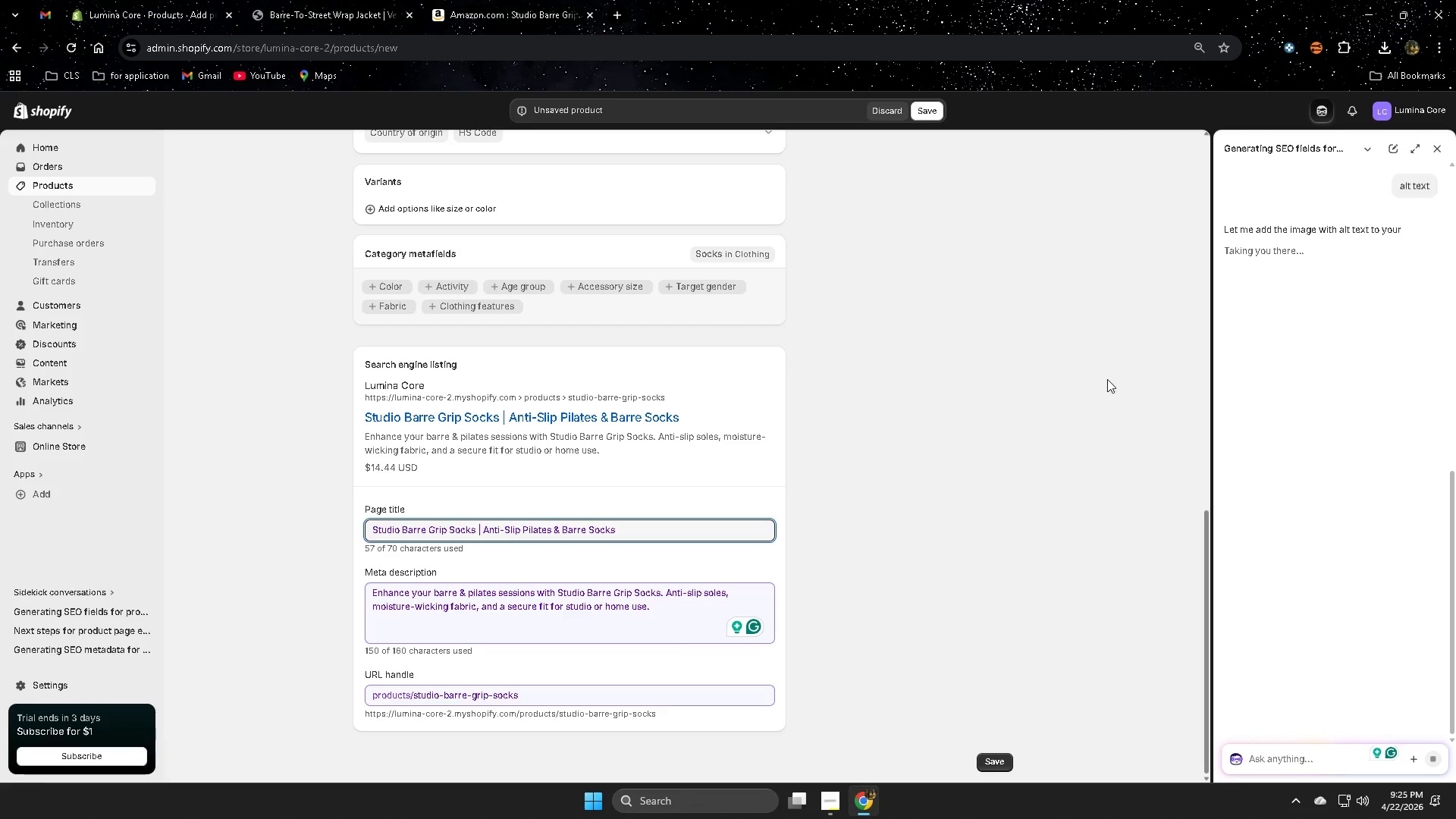 
scroll: coordinate [1031, 453], scroll_direction: up, amount: 12.0
 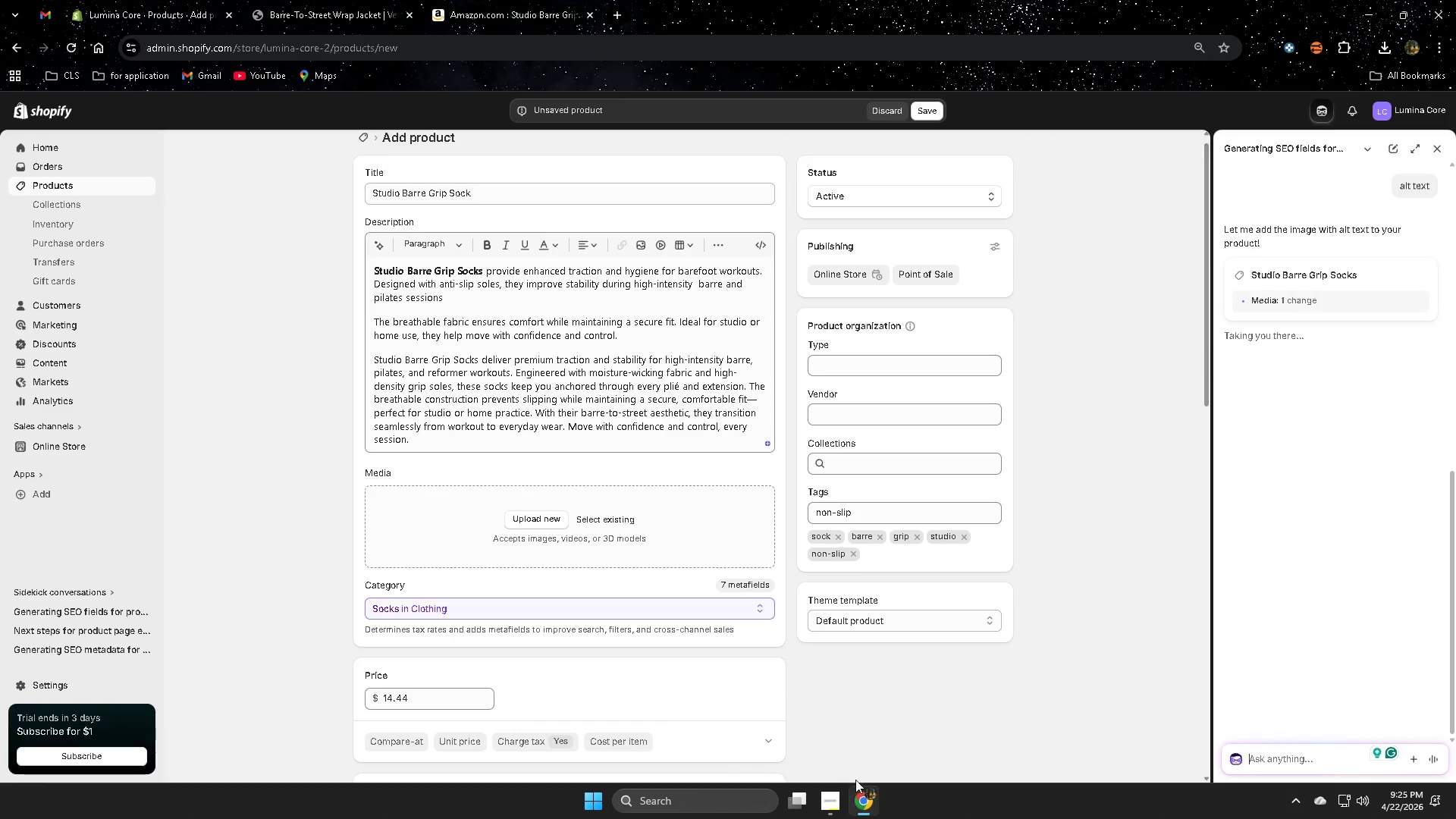 
left_click([826, 799])